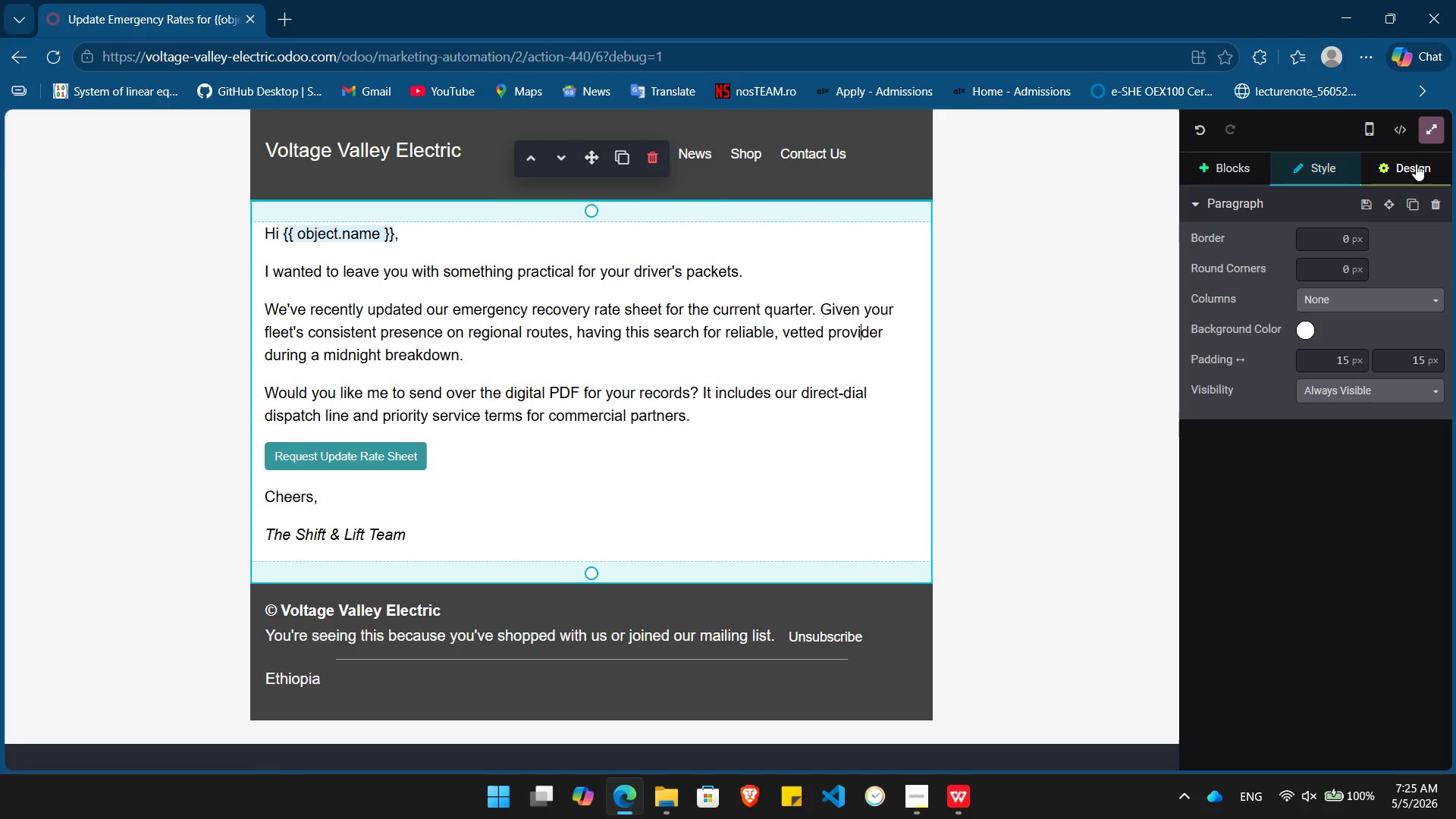 
left_click([1410, 164])
 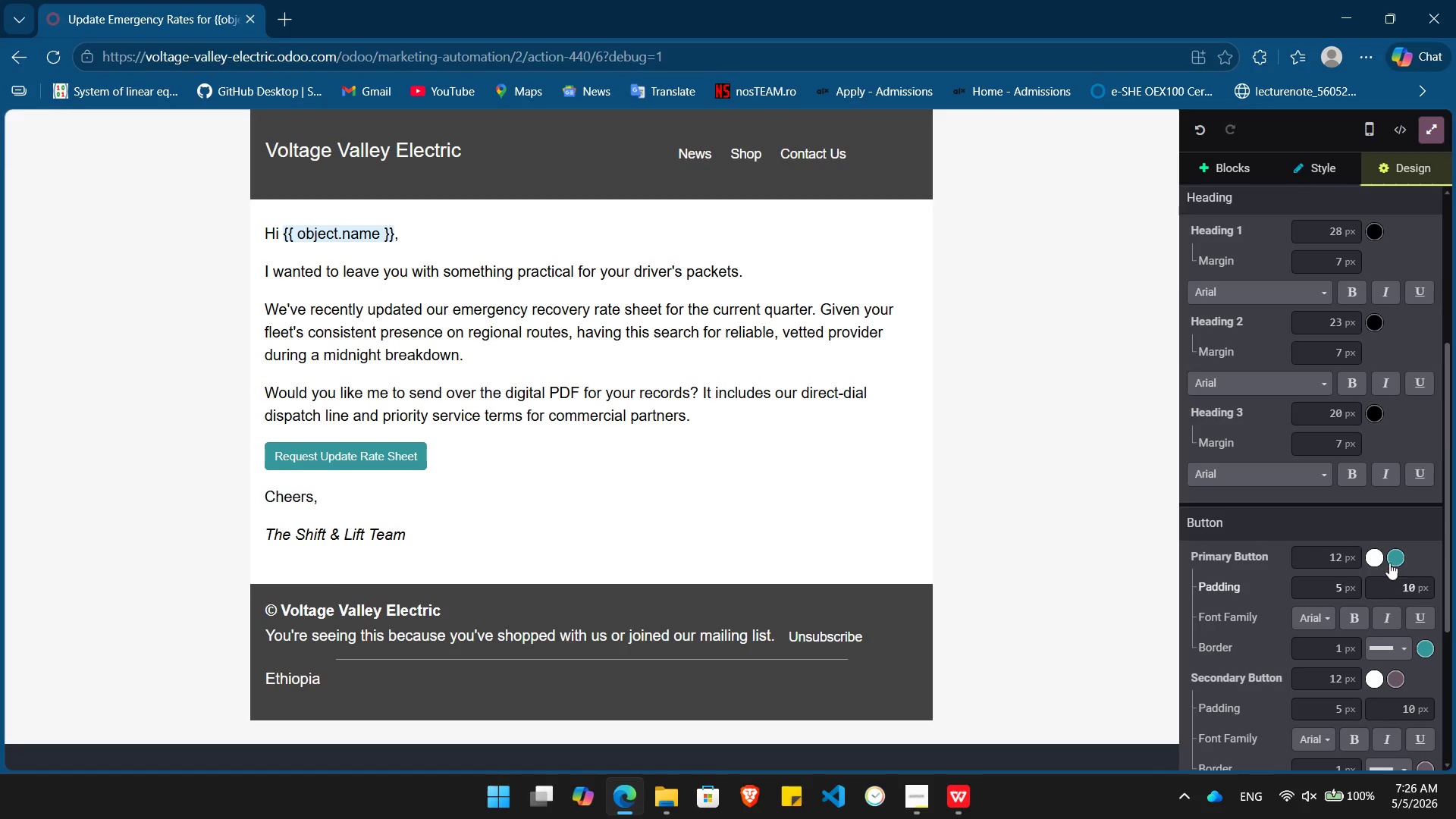 
left_click([1395, 554])
 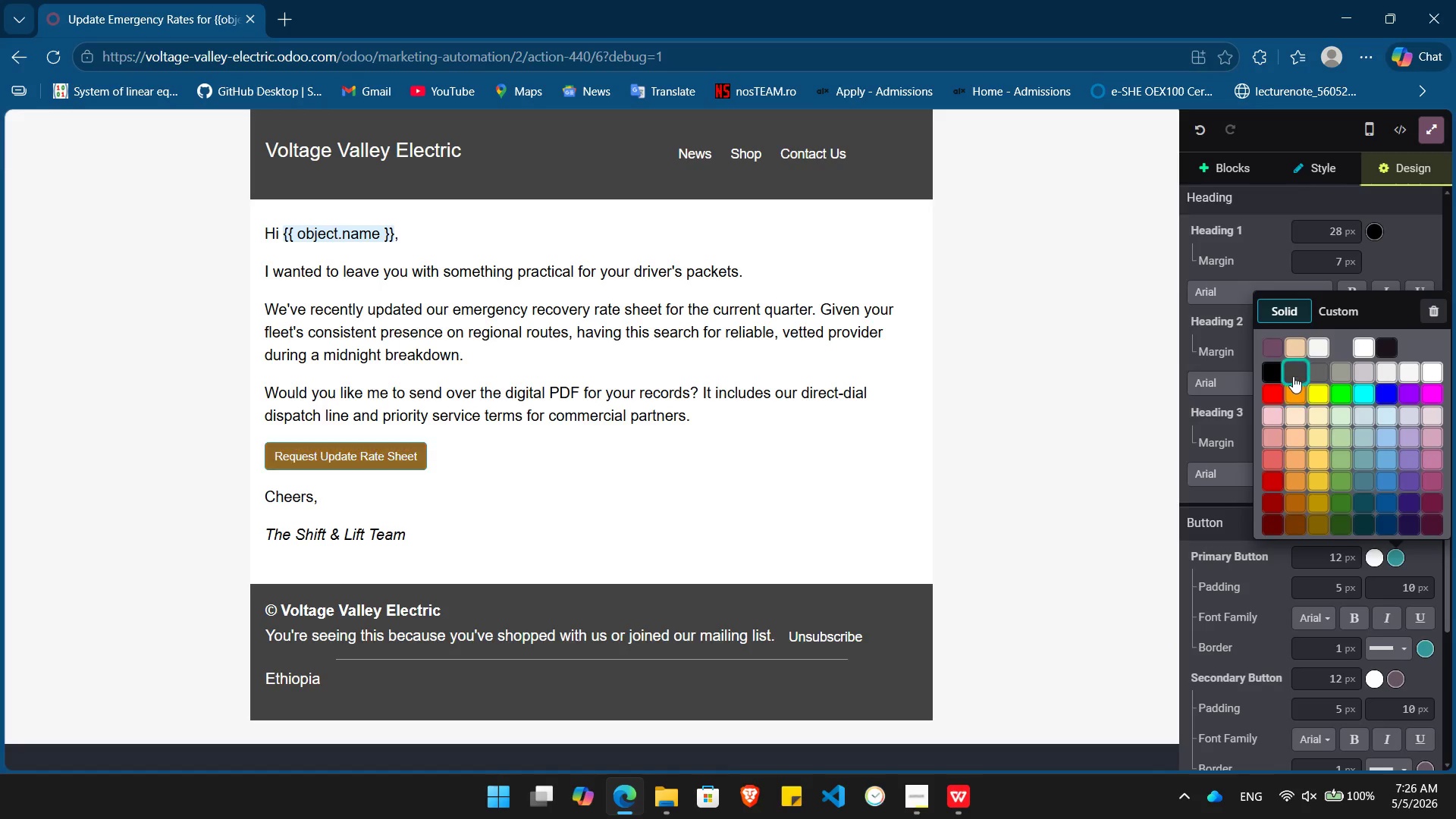 
left_click([1293, 376])
 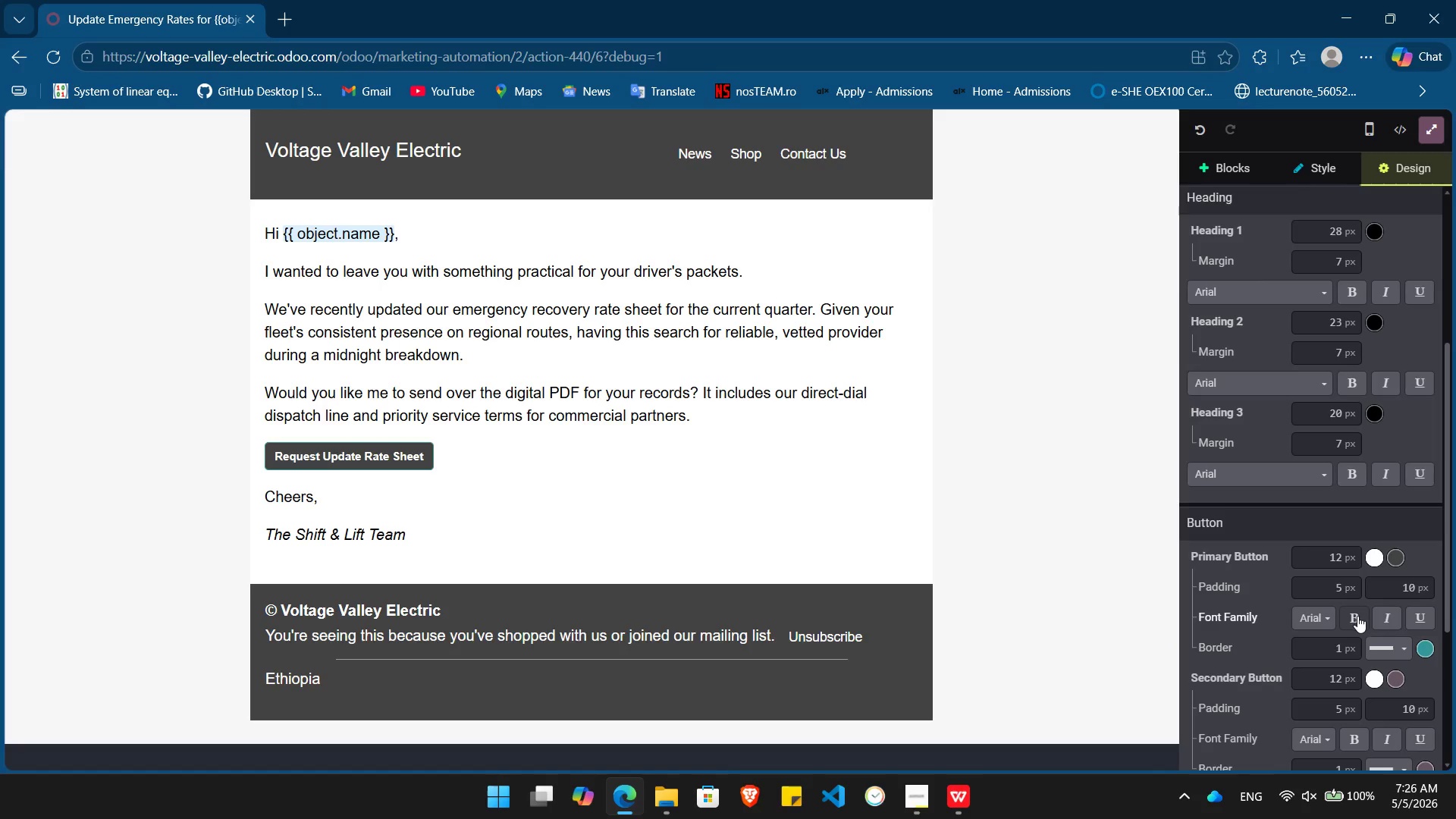 
left_click([1357, 616])
 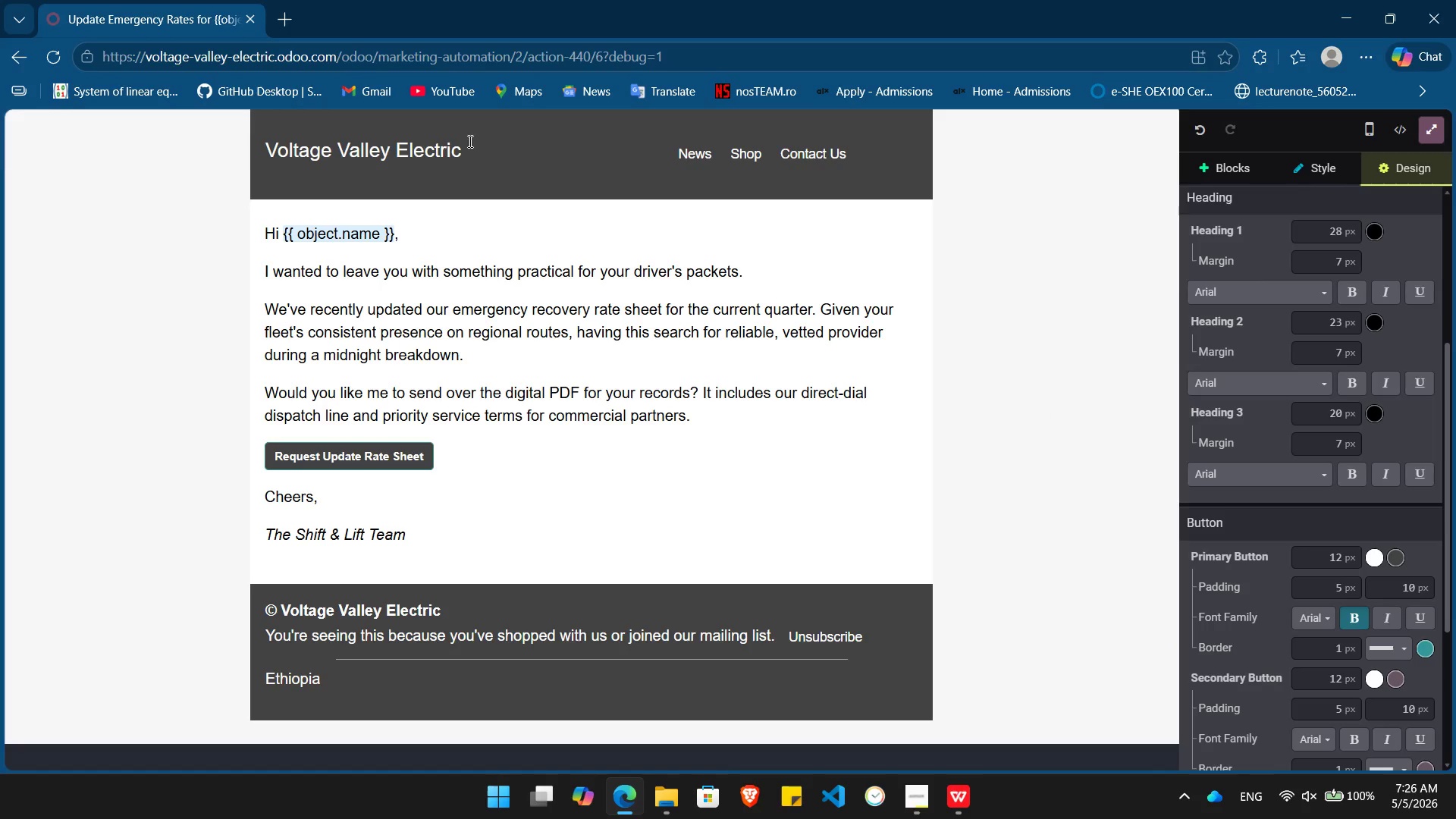 
left_click_drag(start_coordinate=[468, 151], to_coordinate=[278, 152])
 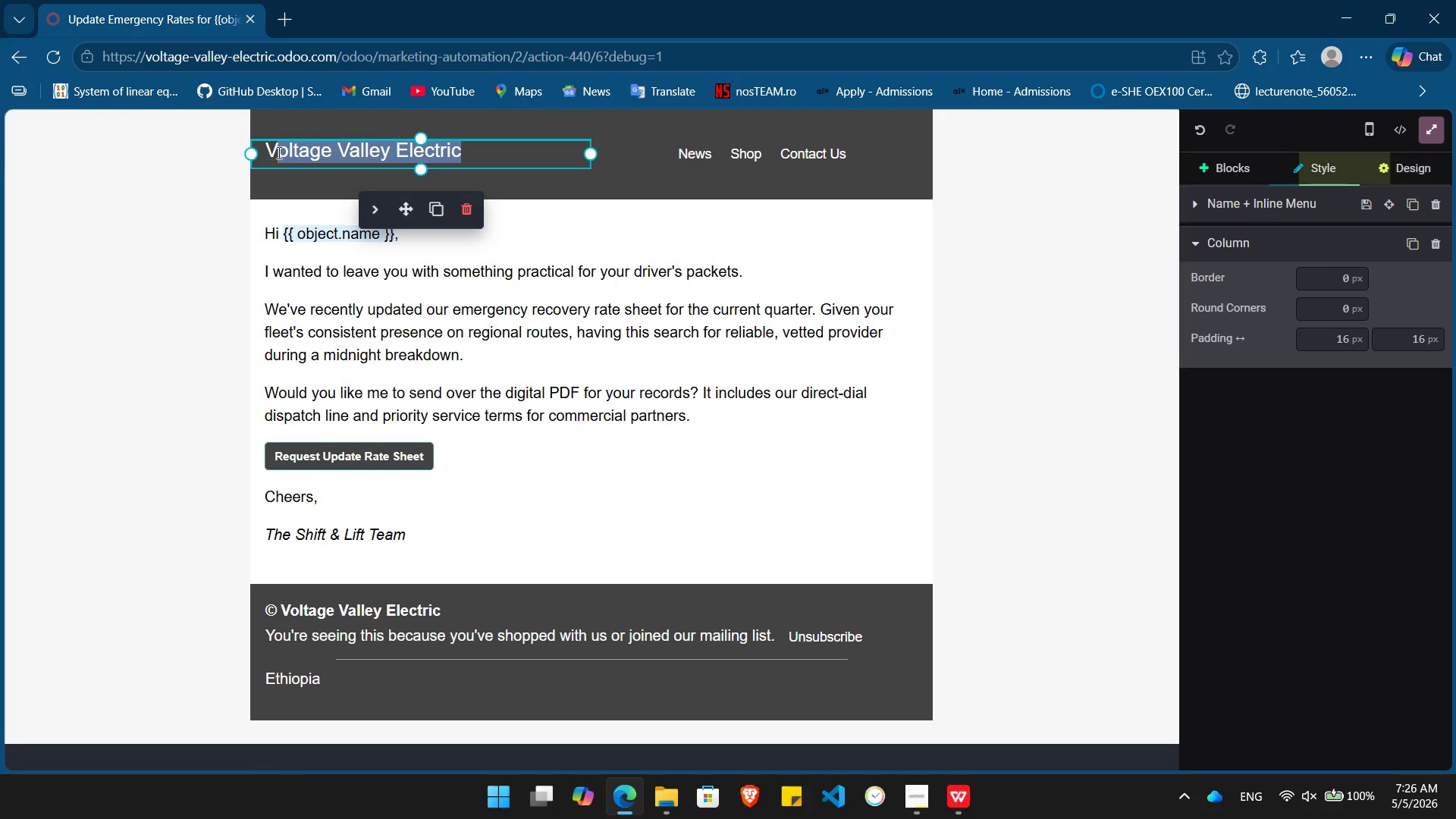 
key(Backspace)
 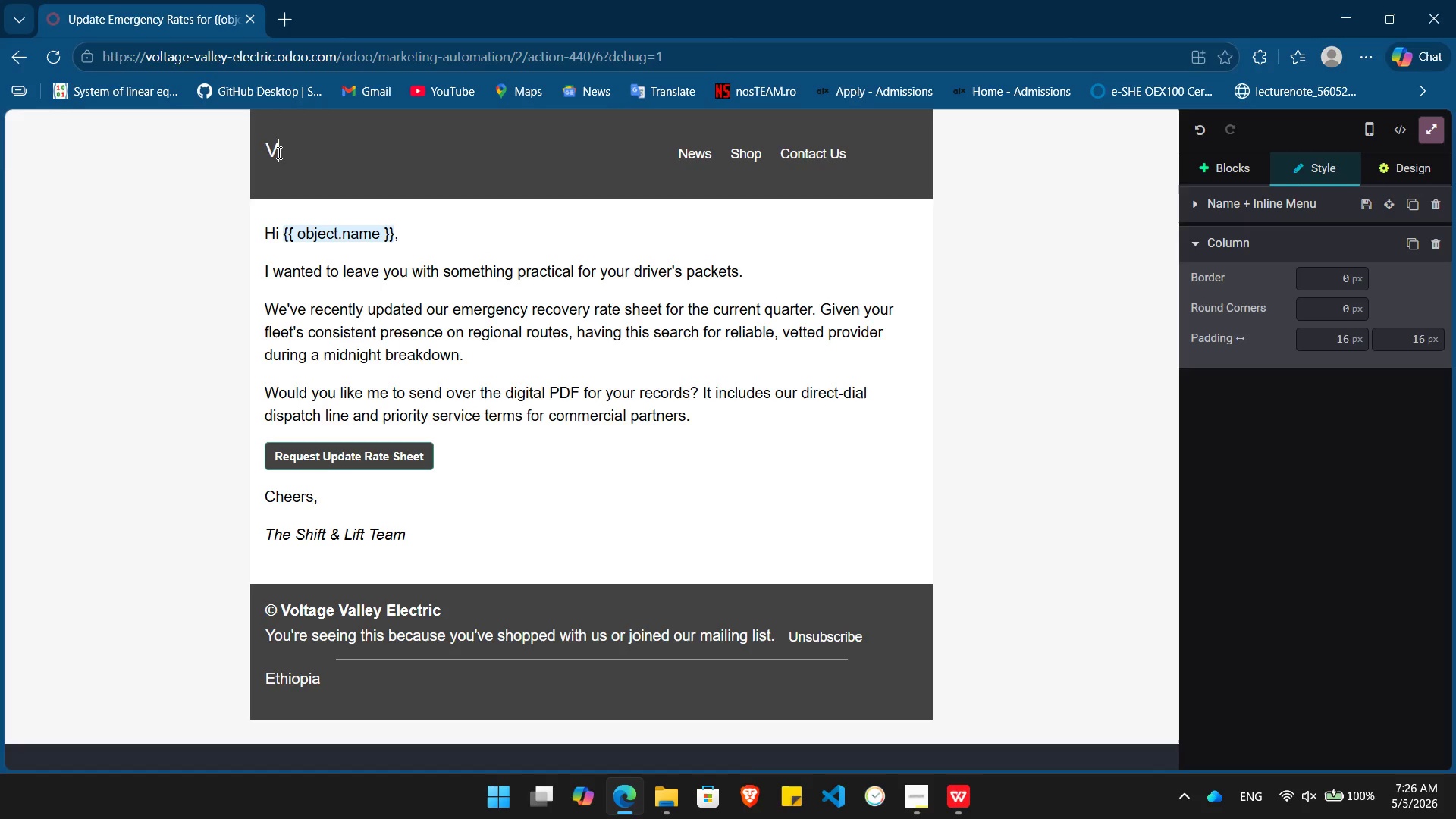 
key(Backspace)
 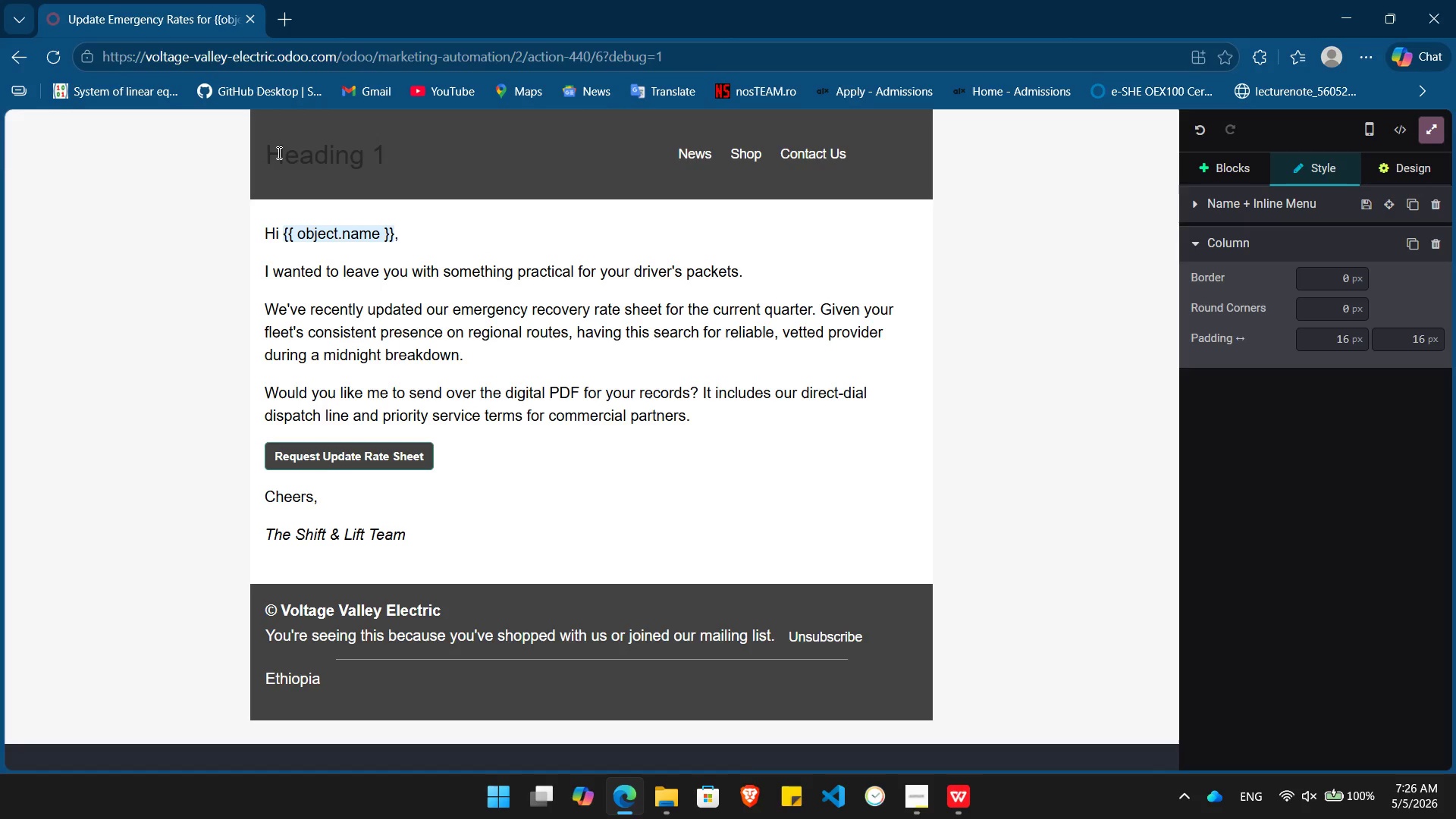 
key(Control+ControlLeft)
 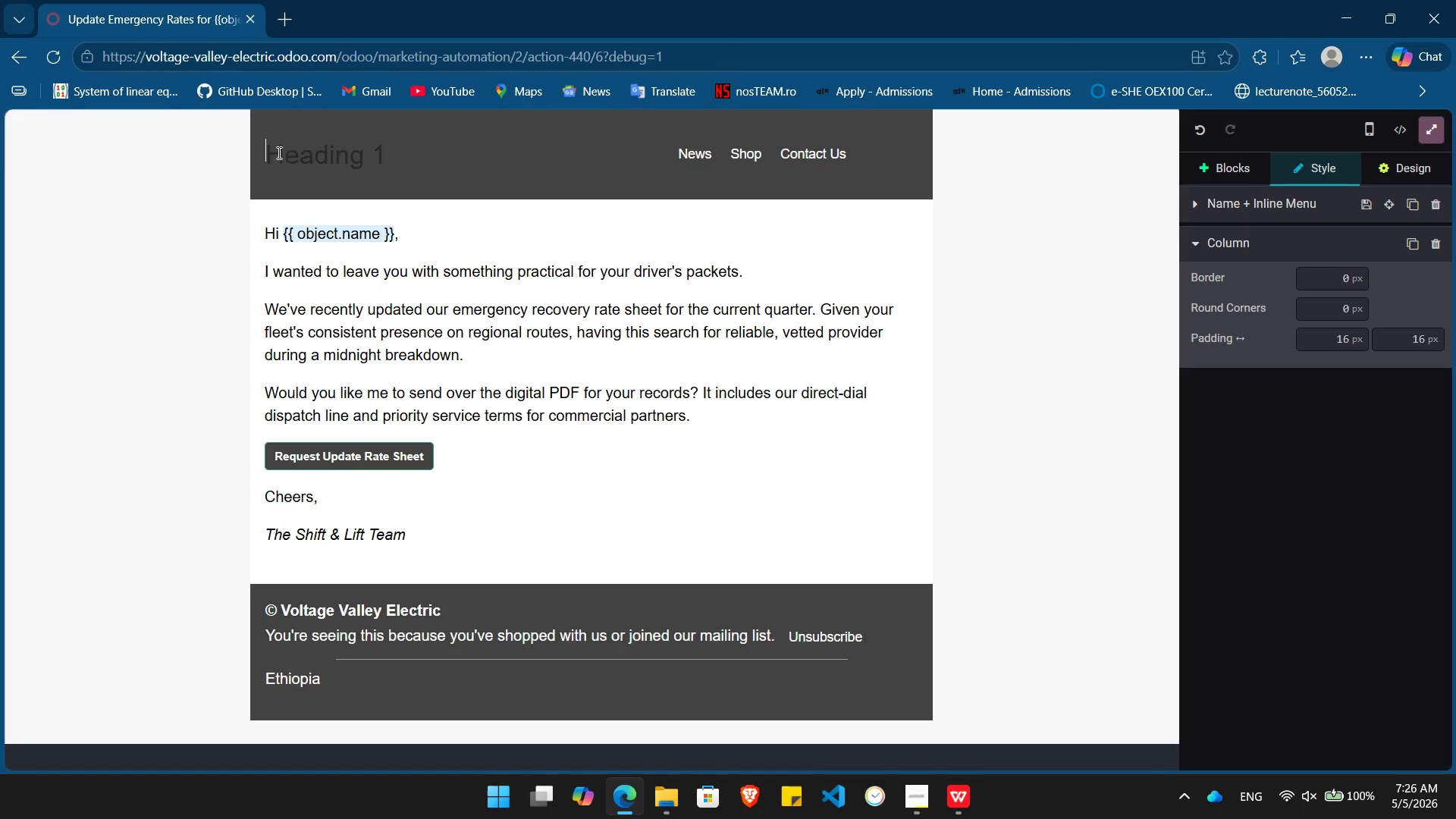 
key(Control+B)
 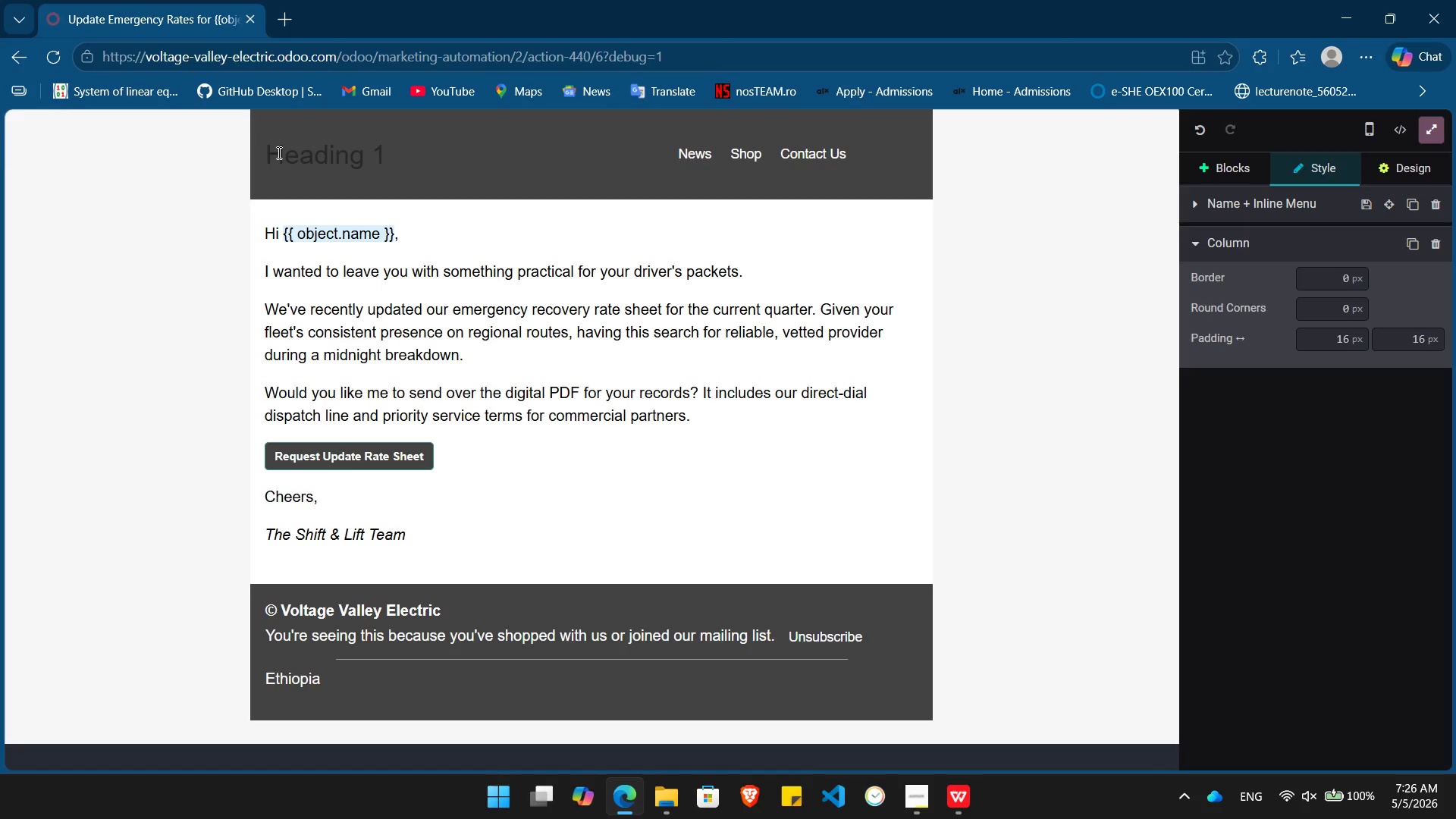 
type(Shift & ift Logistic Marketing)
 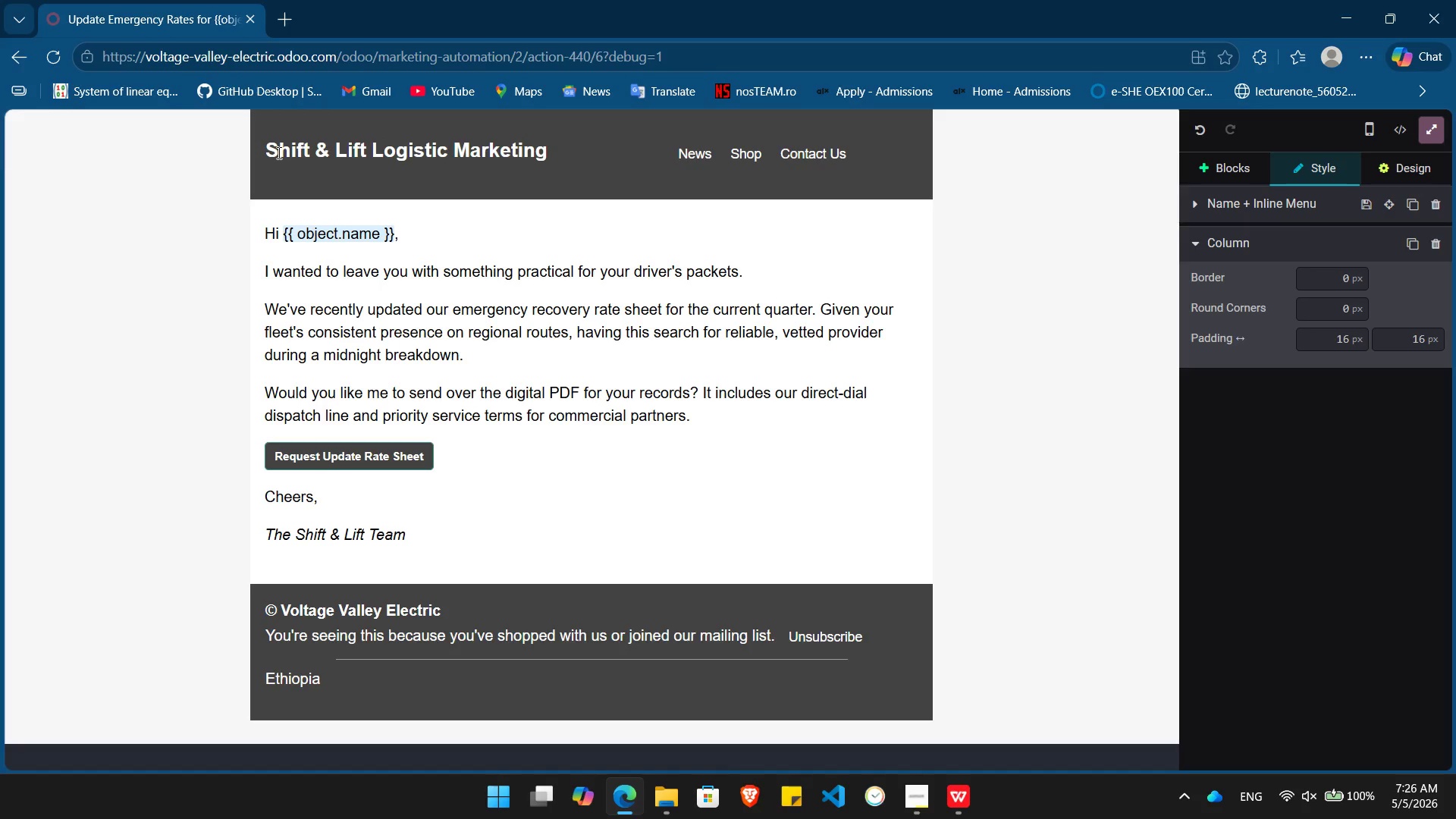 
left_click_drag(start_coordinate=[650, 148], to_coordinate=[878, 147])
 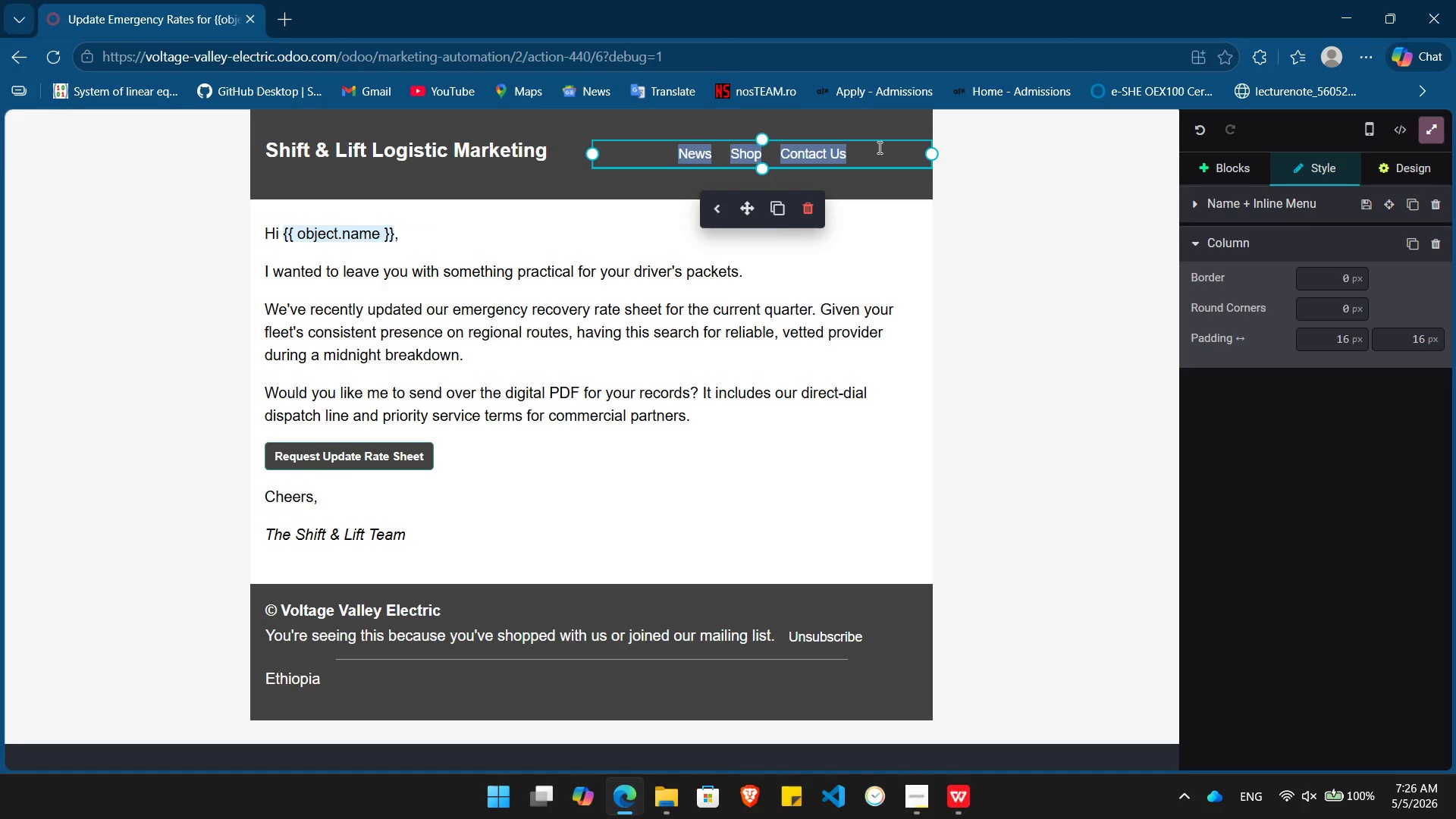 
key(Backspace)
 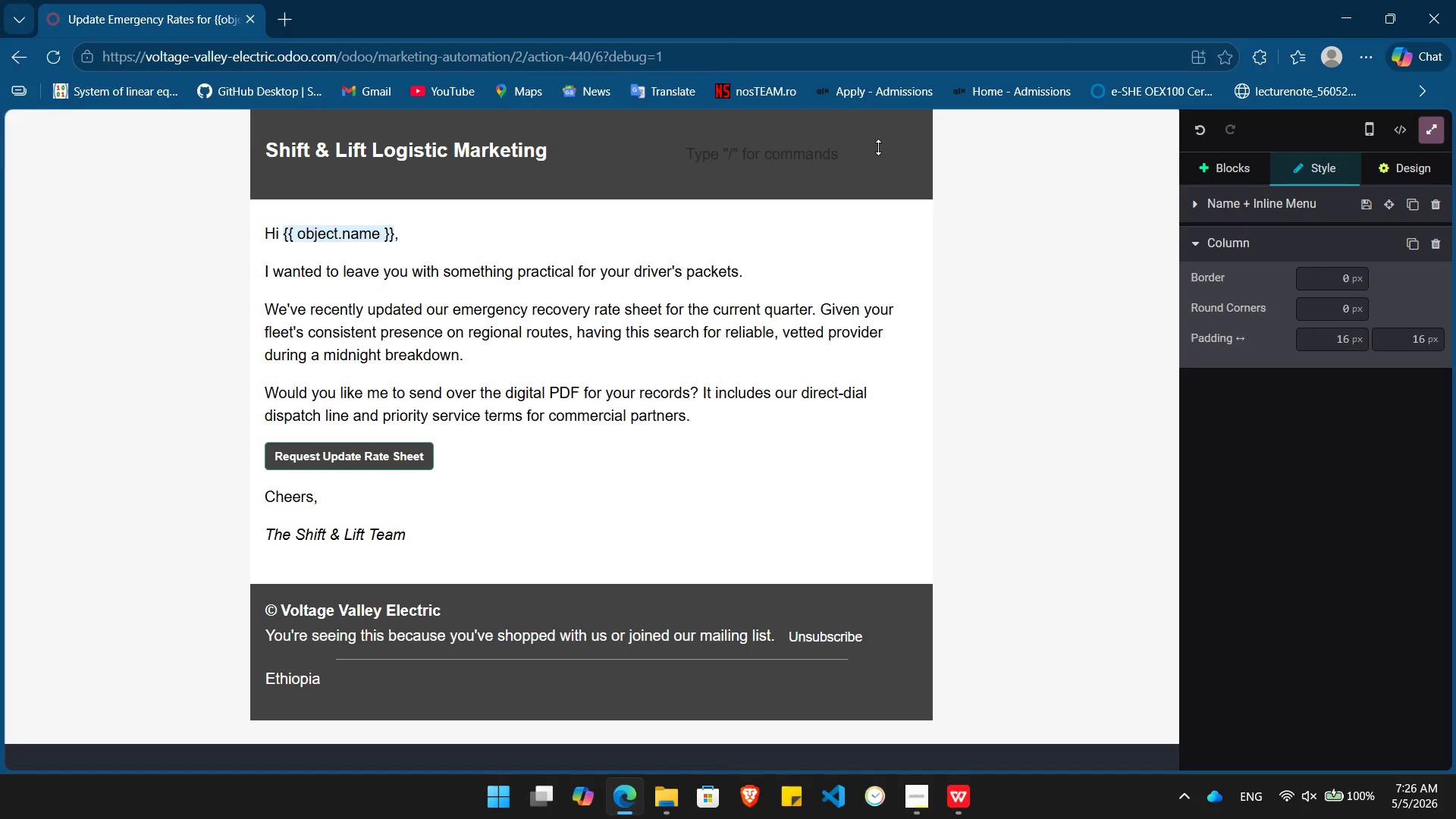 
key(Control+ControlLeft)
 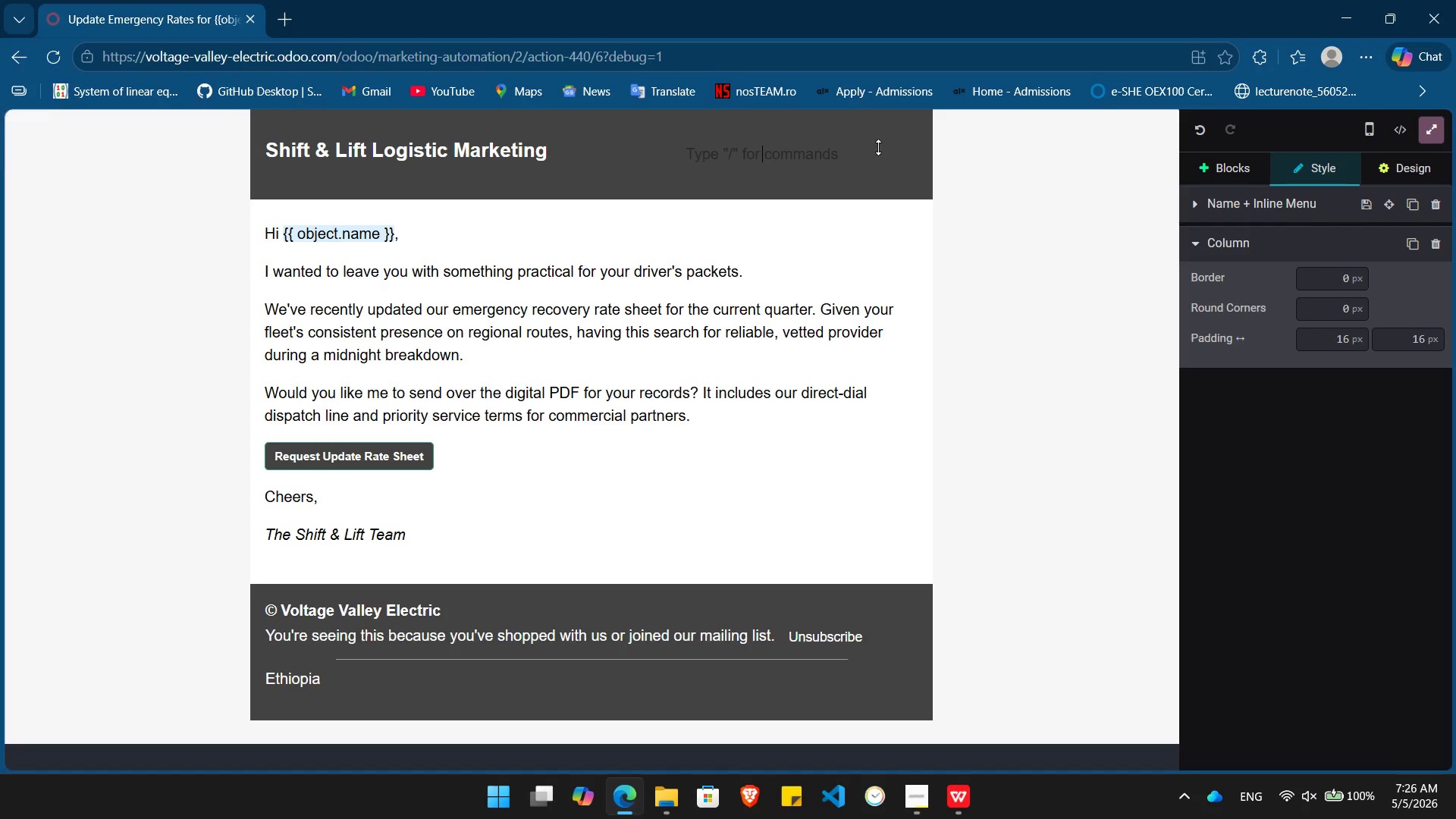 
key(Control+I)
 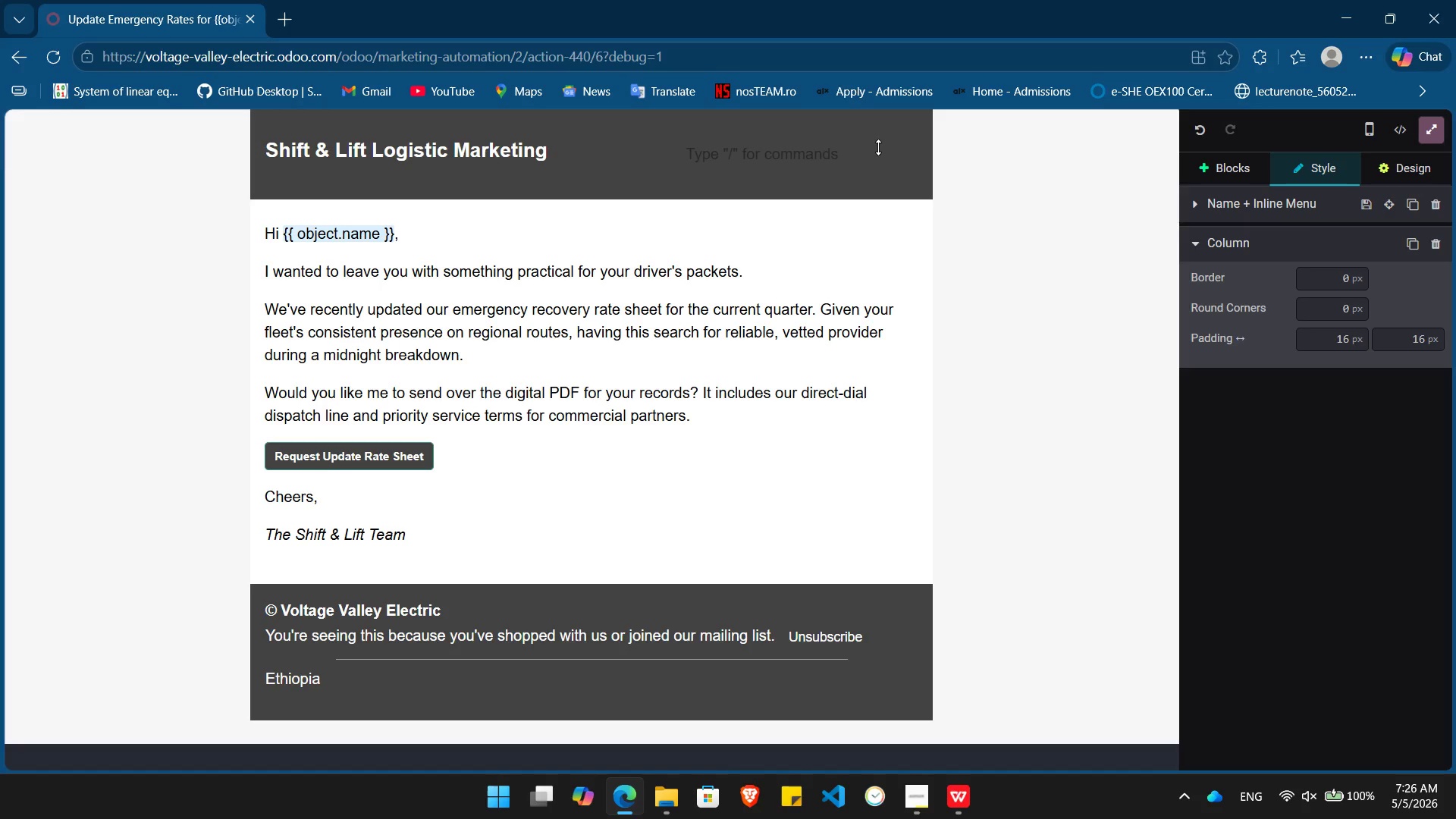 
wait(8.73)
 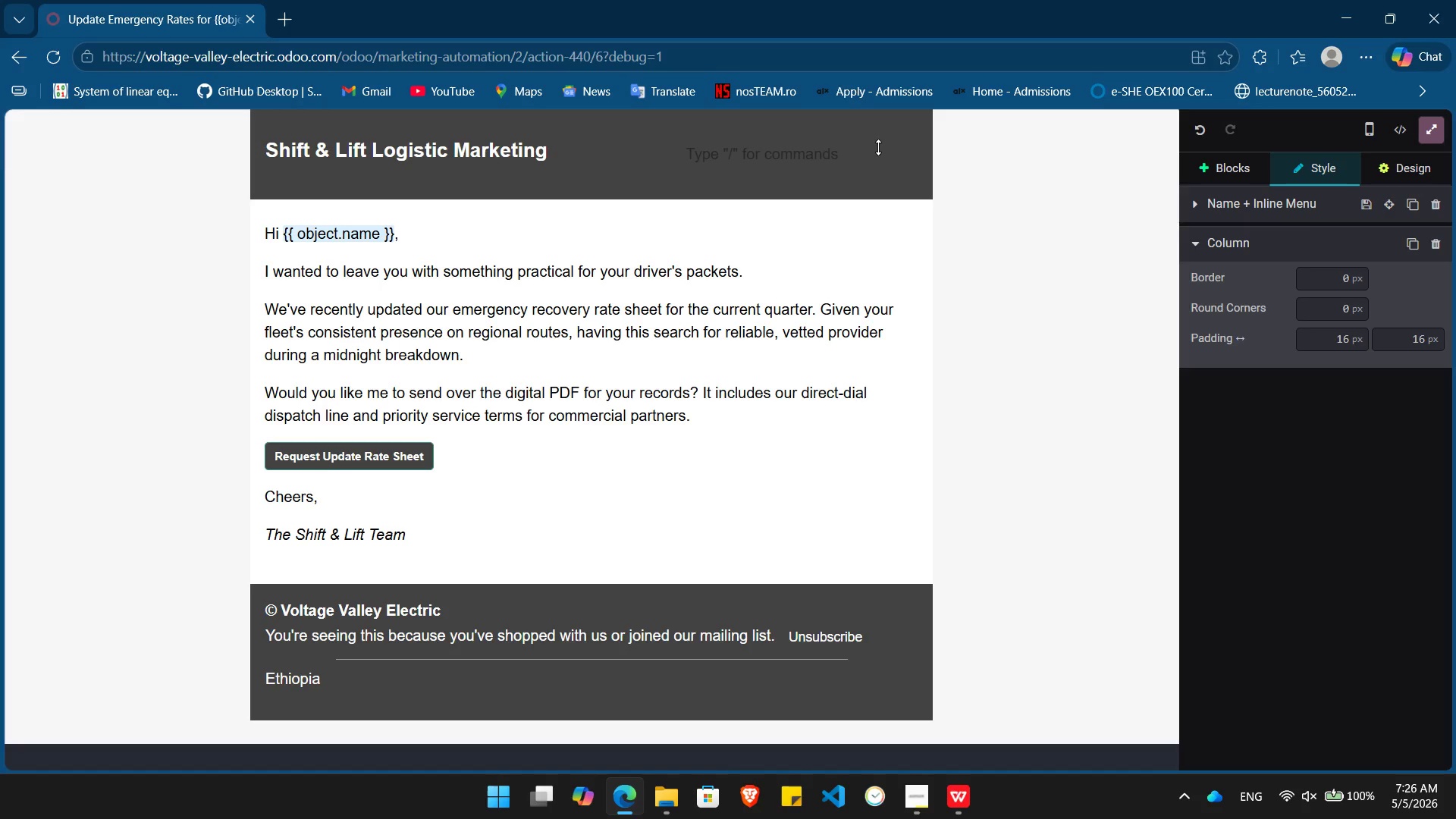 
type(He)
key(Backspace)
key(Backspace)
type(Heavy Duty)
 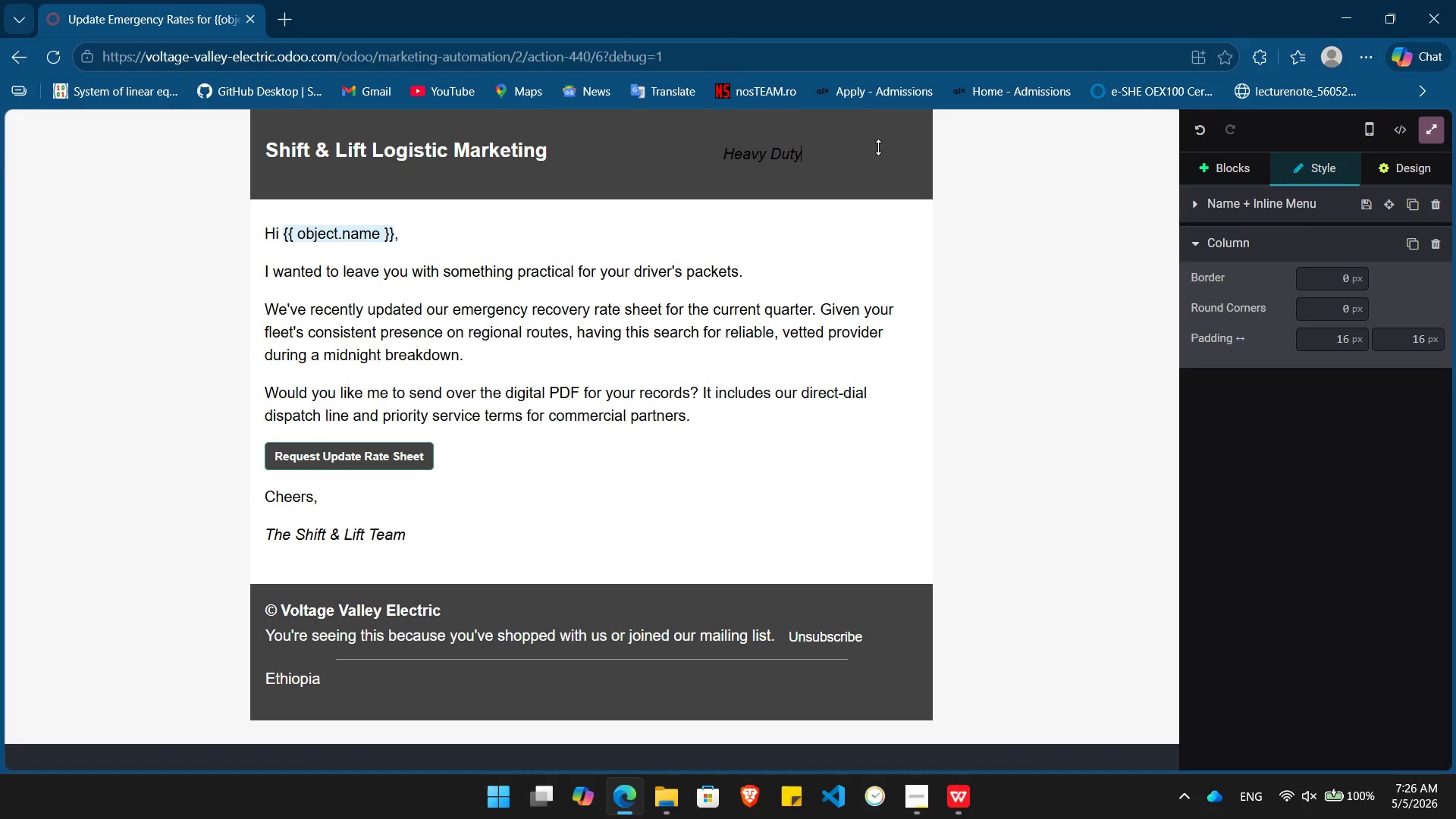 
key(ArrowLeft)
 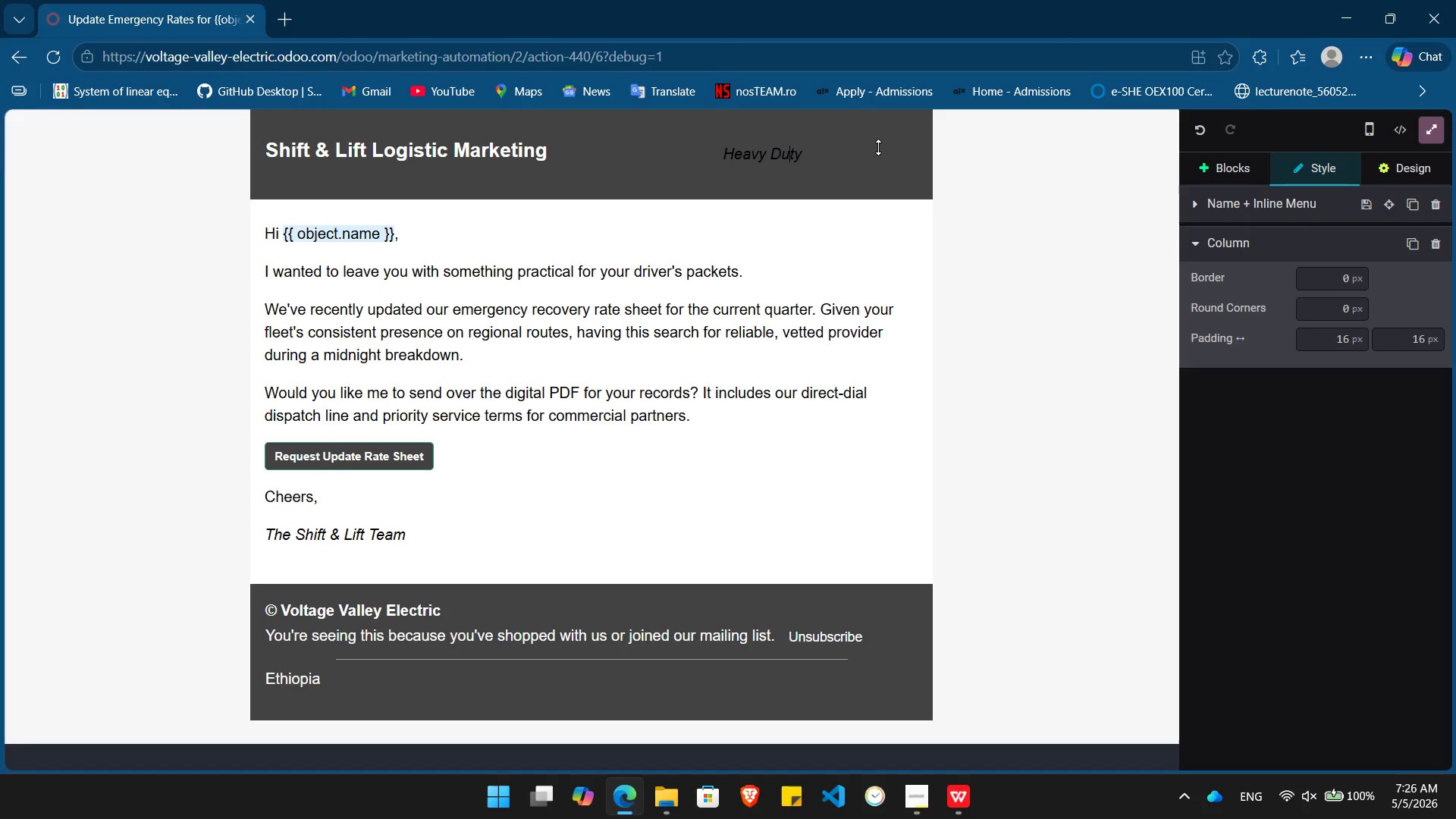 
key(ArrowLeft)
 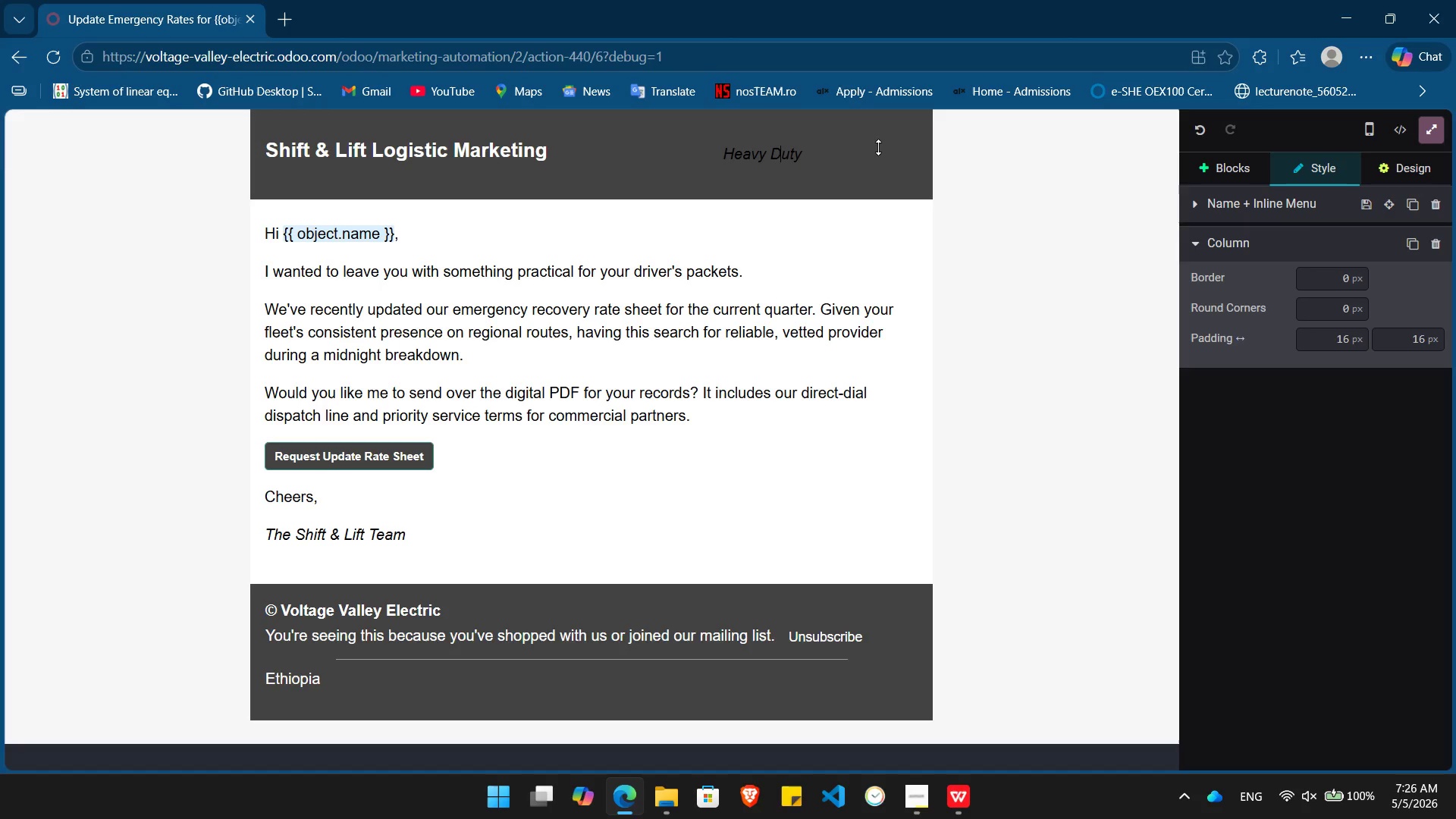 
key(ArrowLeft)
 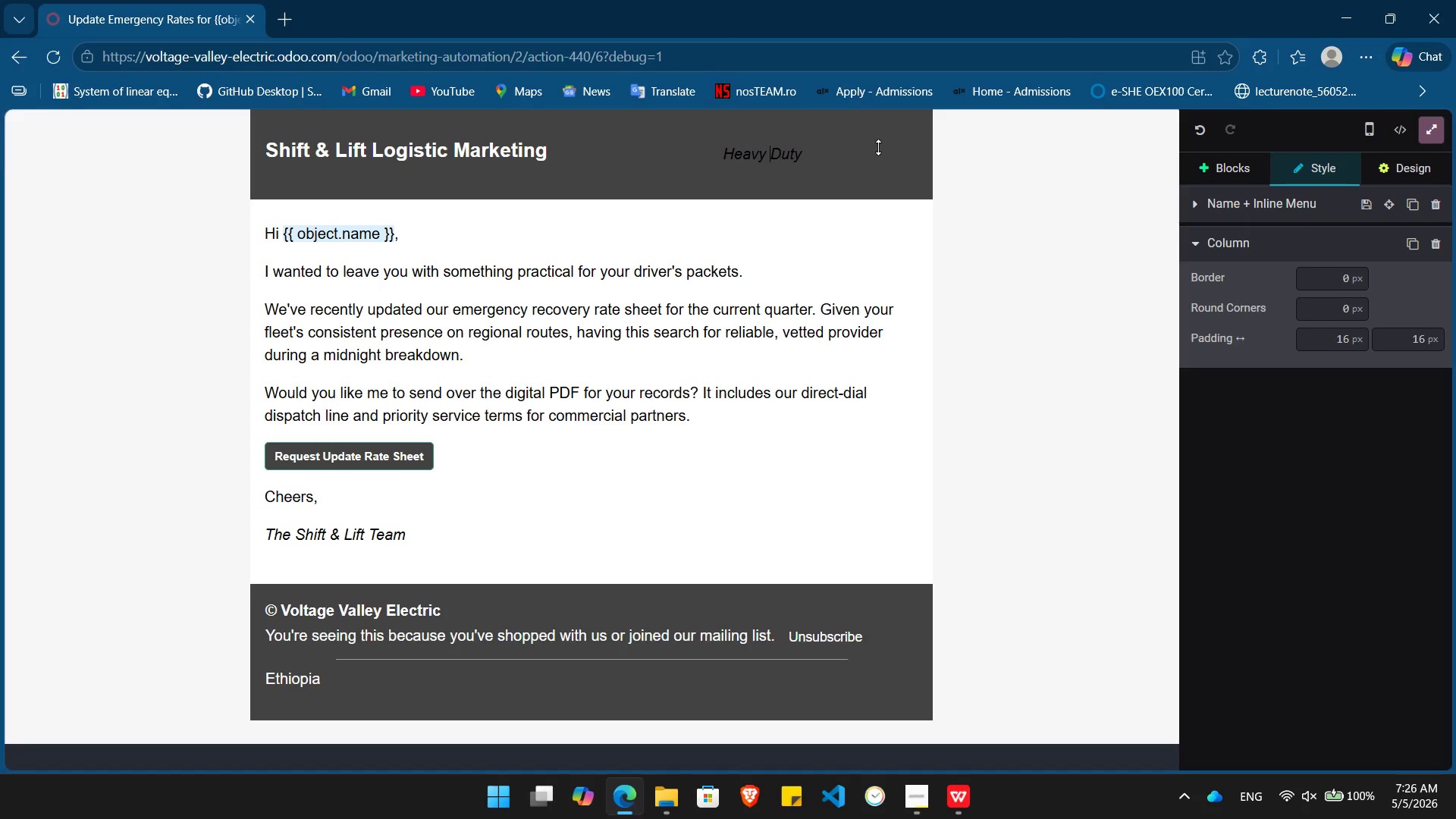 
key(ArrowLeft)
 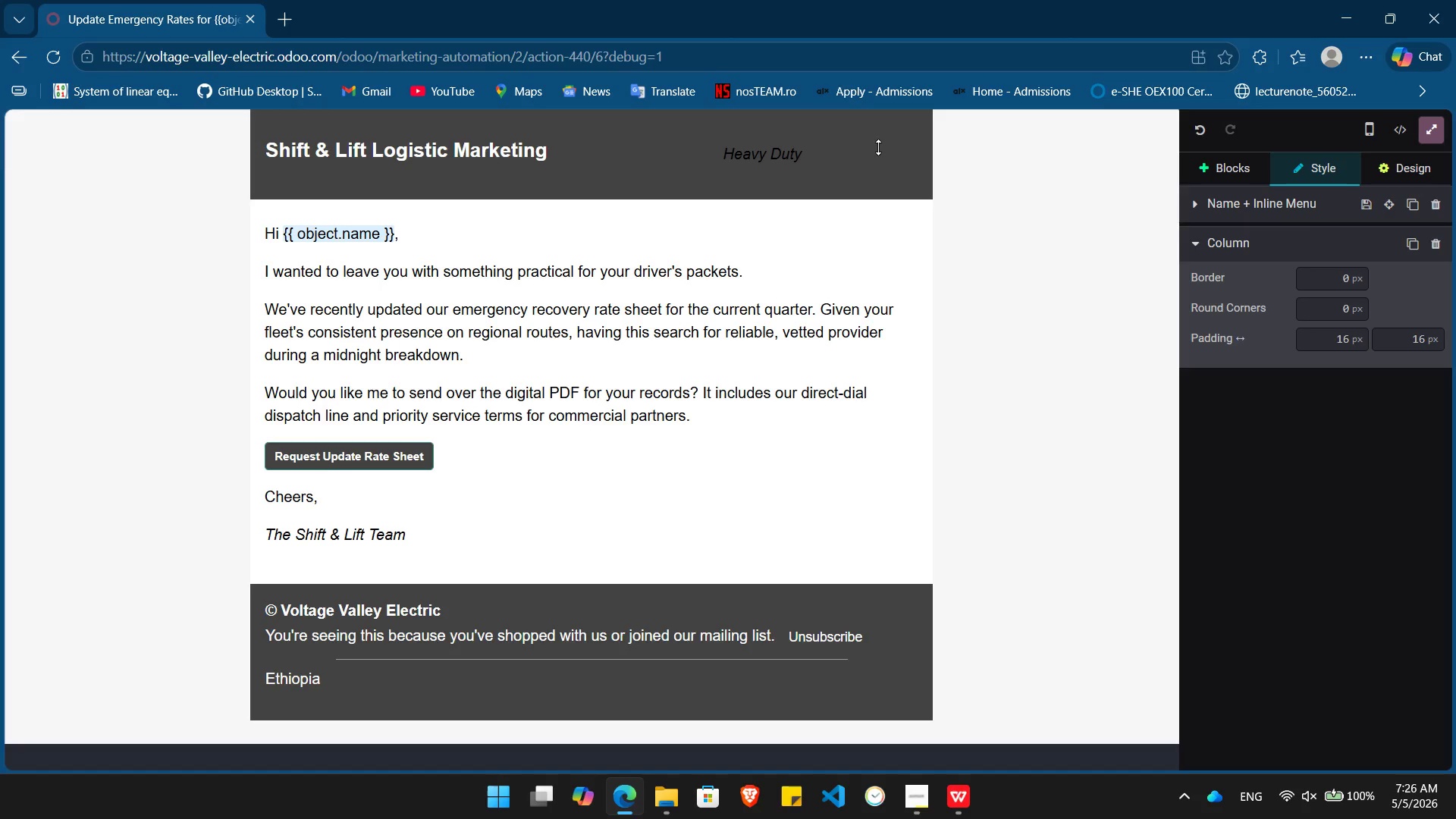 
key(Backspace)
type(-[End] Recovery $)
key(Backspace)
type(& Freight Suo)
key(Backspace)
type(pport)
 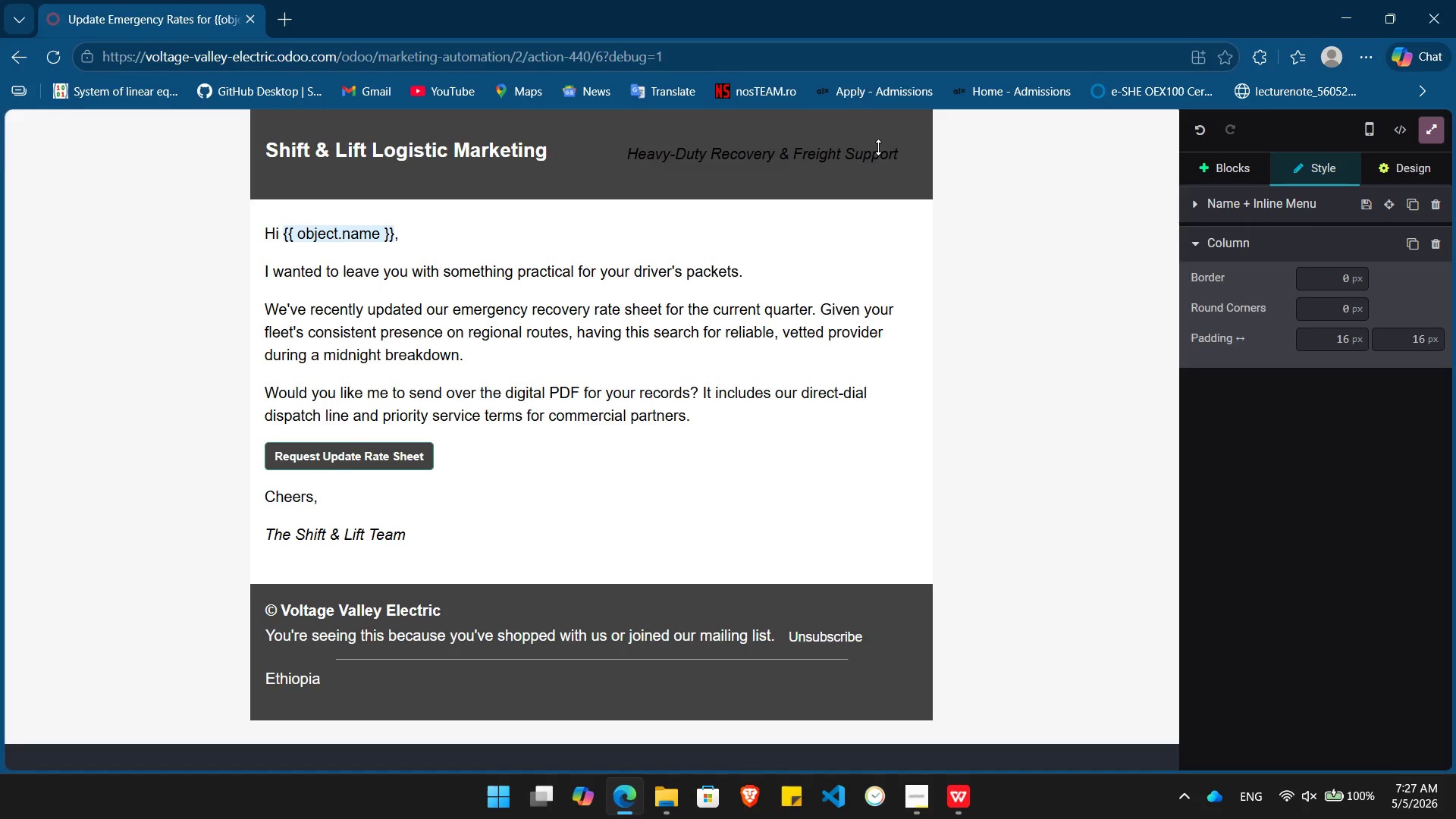 
left_click([878, 147])
 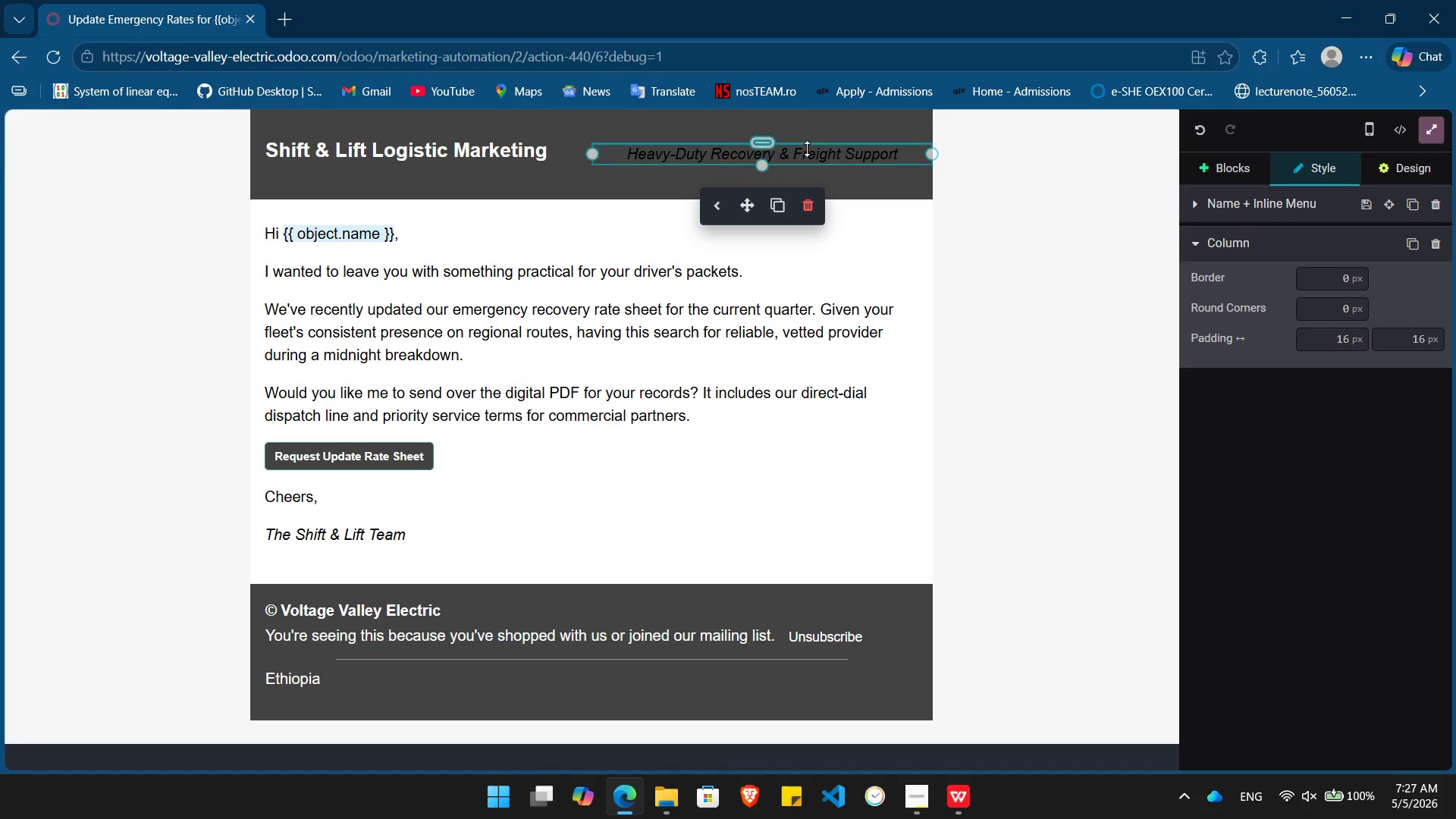 
double_click([807, 149])
 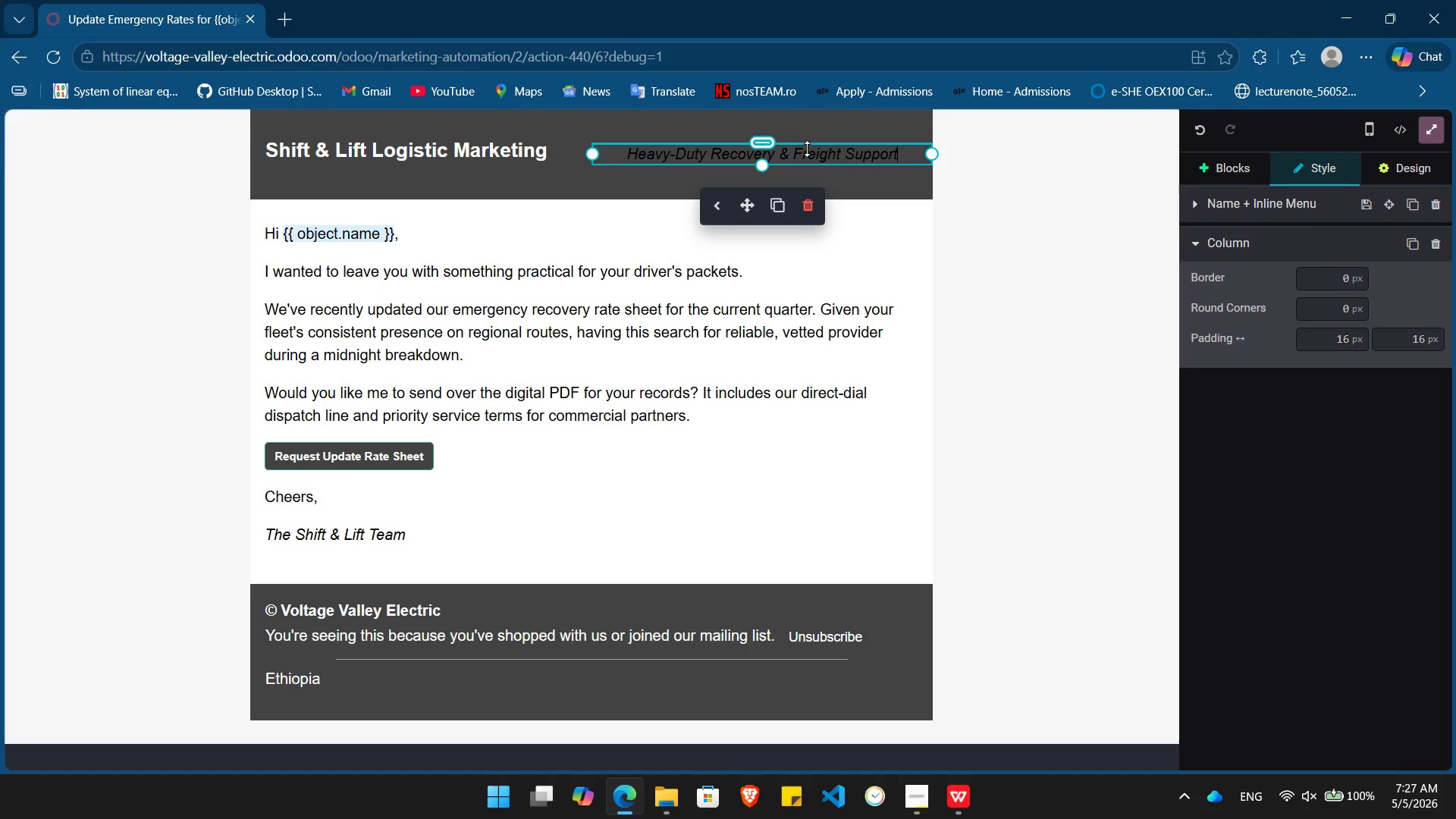 
triple_click([807, 149])
 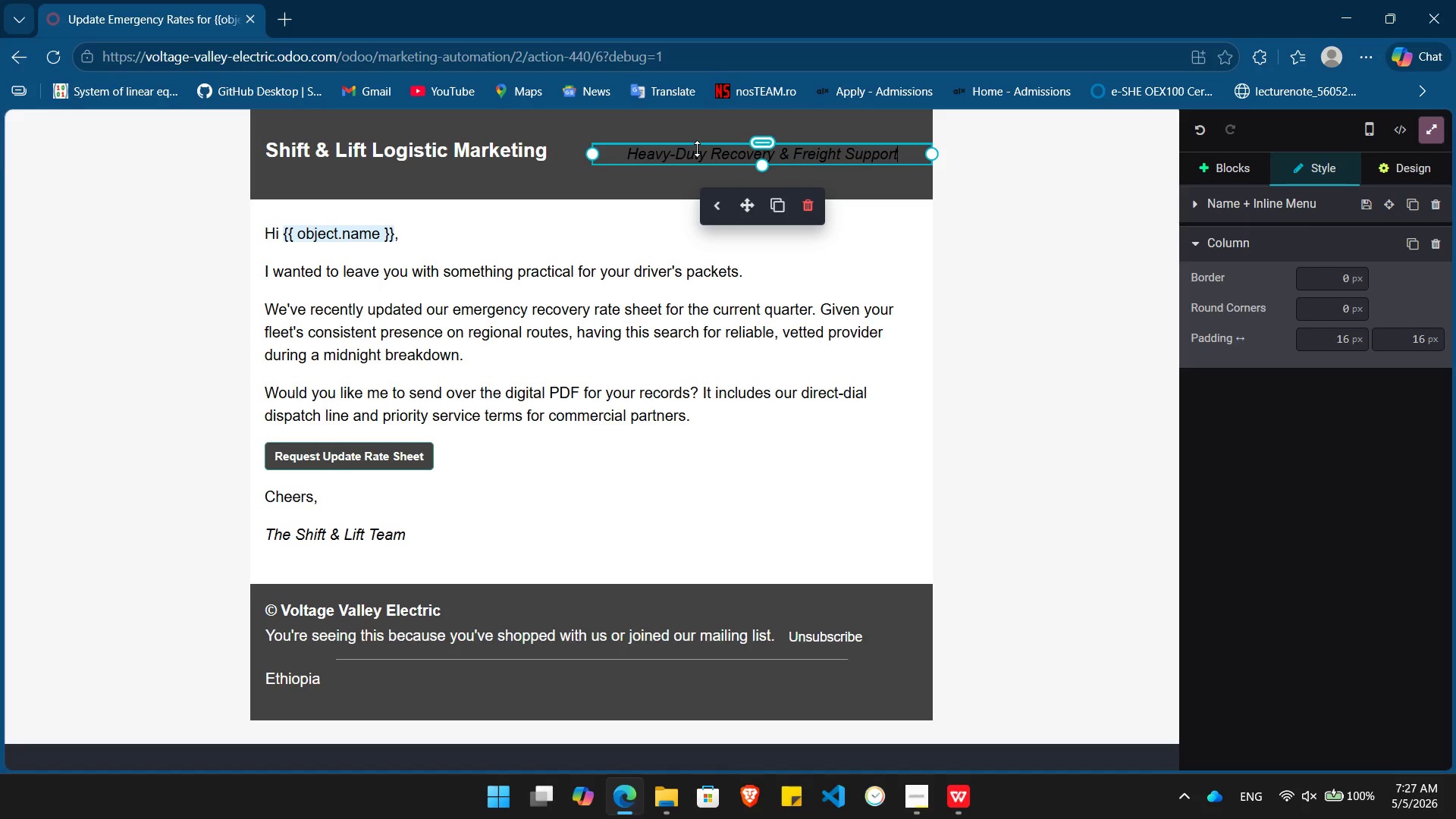 
double_click([697, 149])
 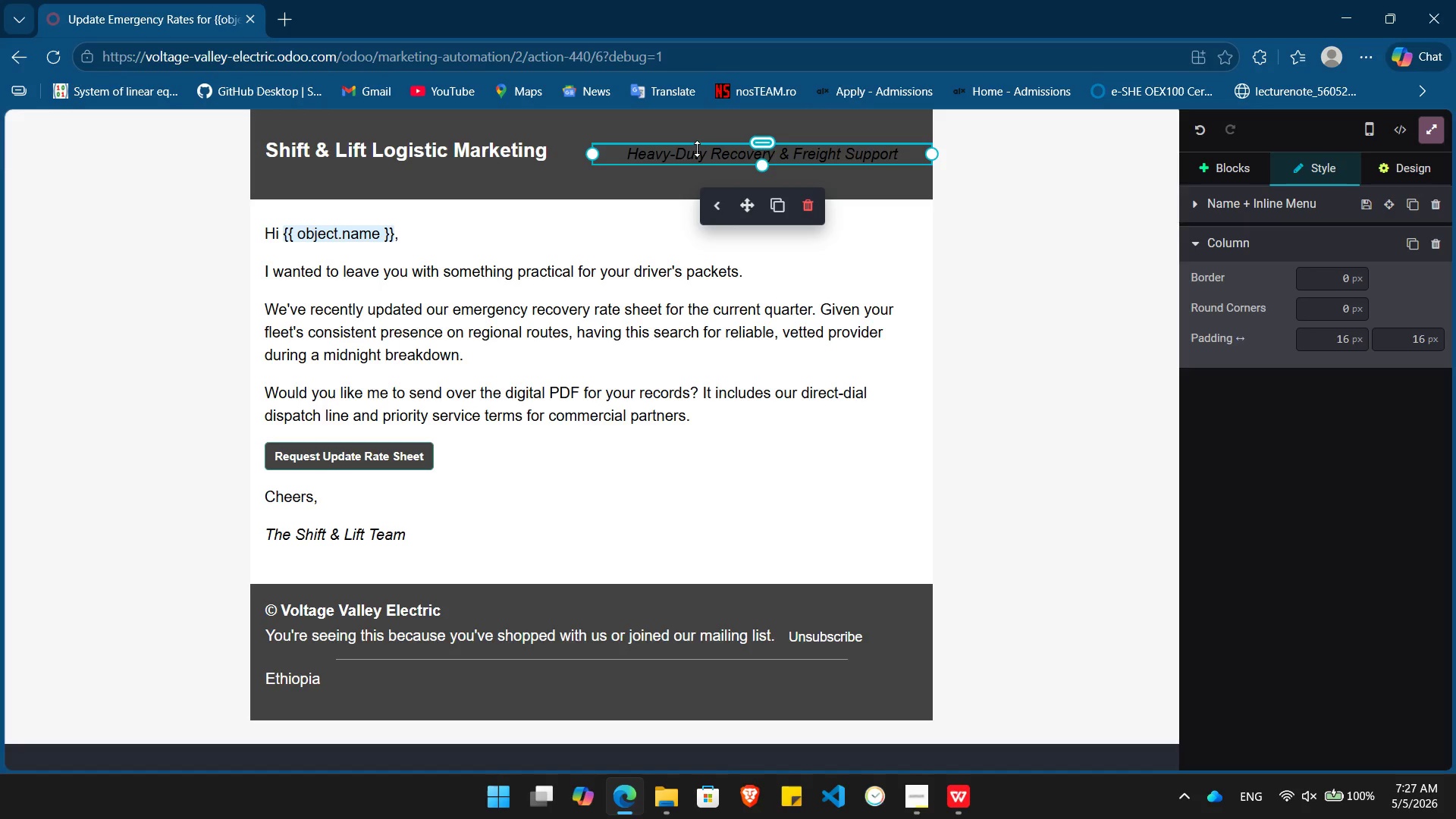 
triple_click([697, 149])
 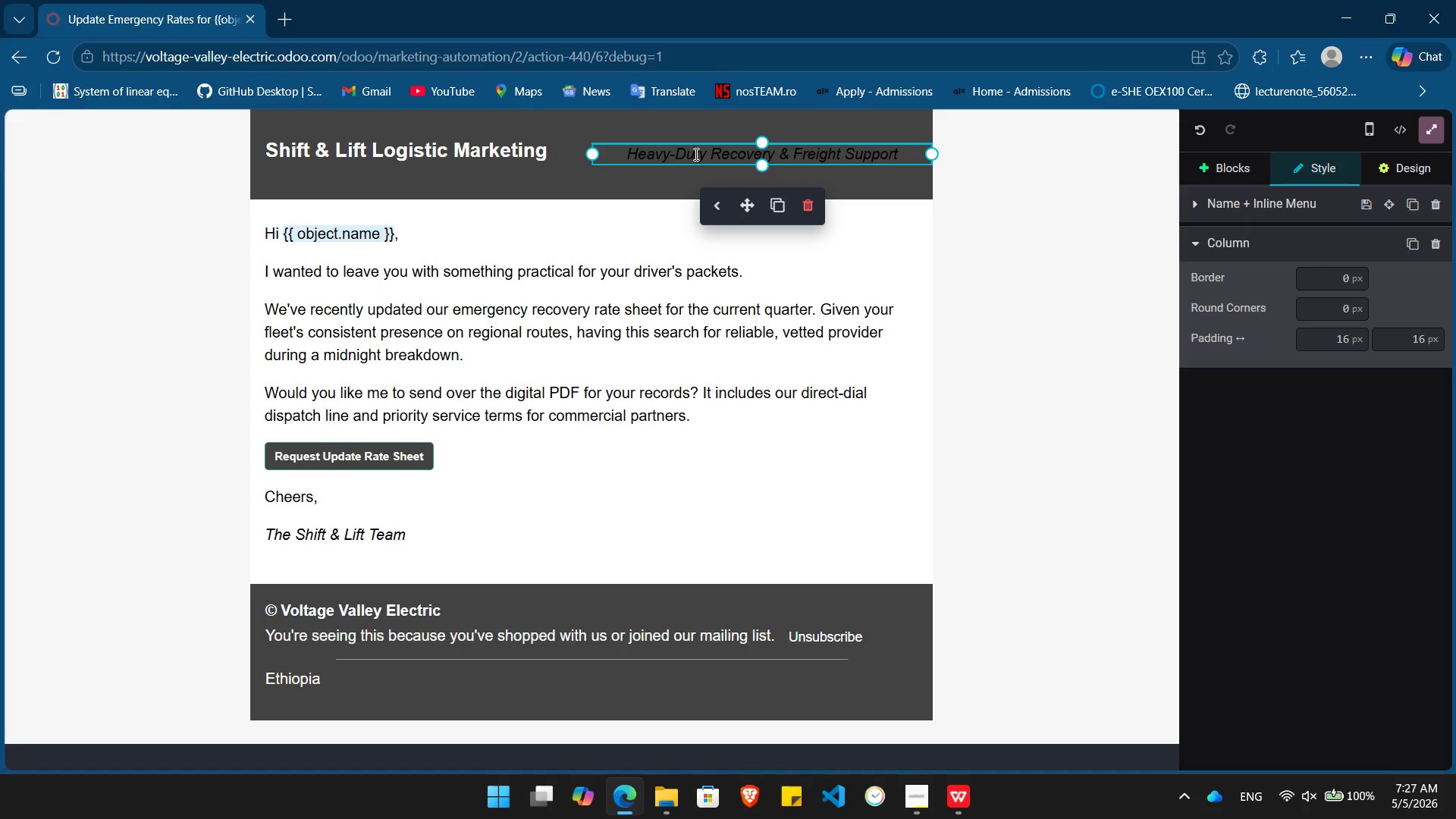 
double_click([695, 154])
 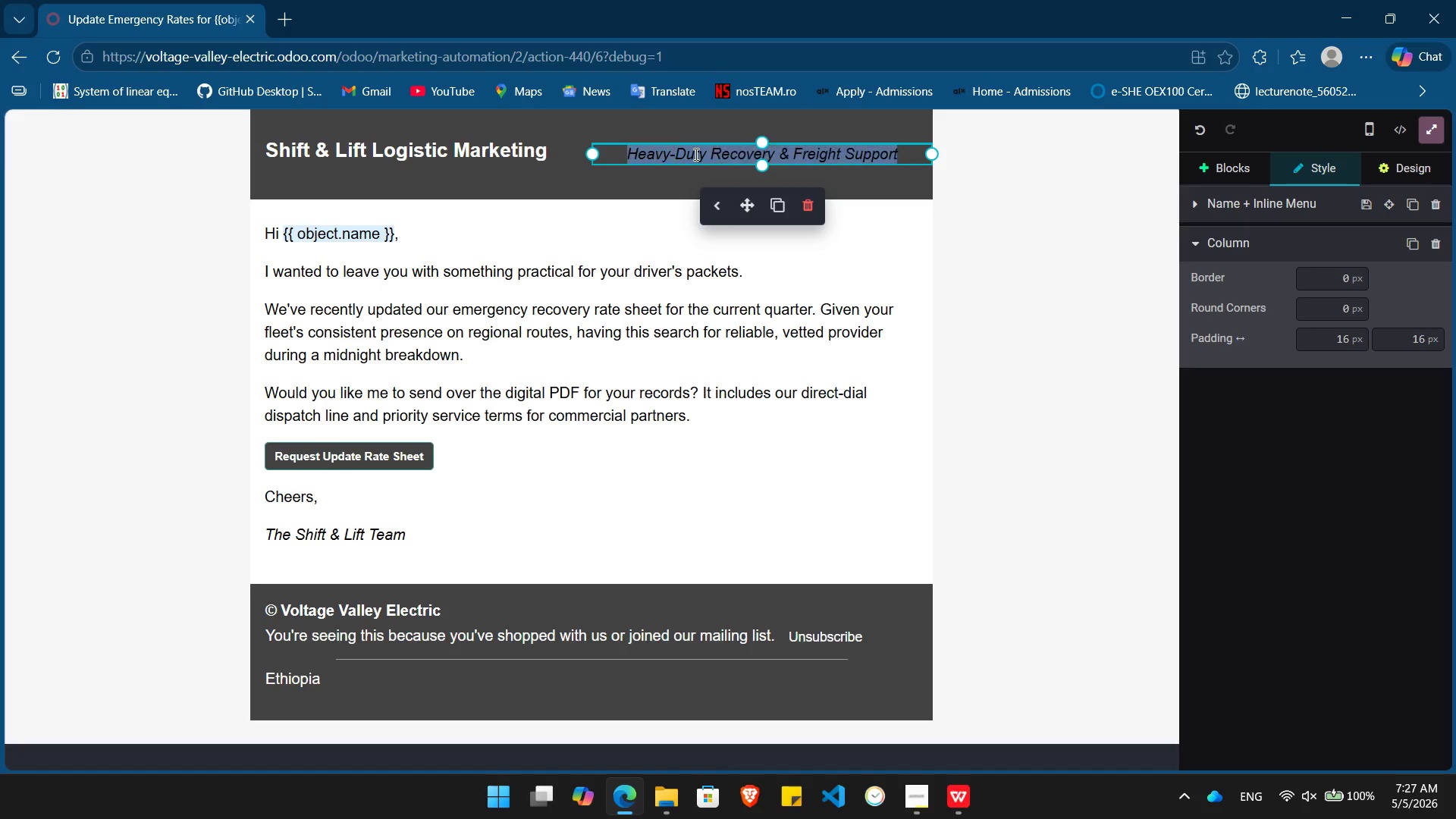 
triple_click([695, 154])
 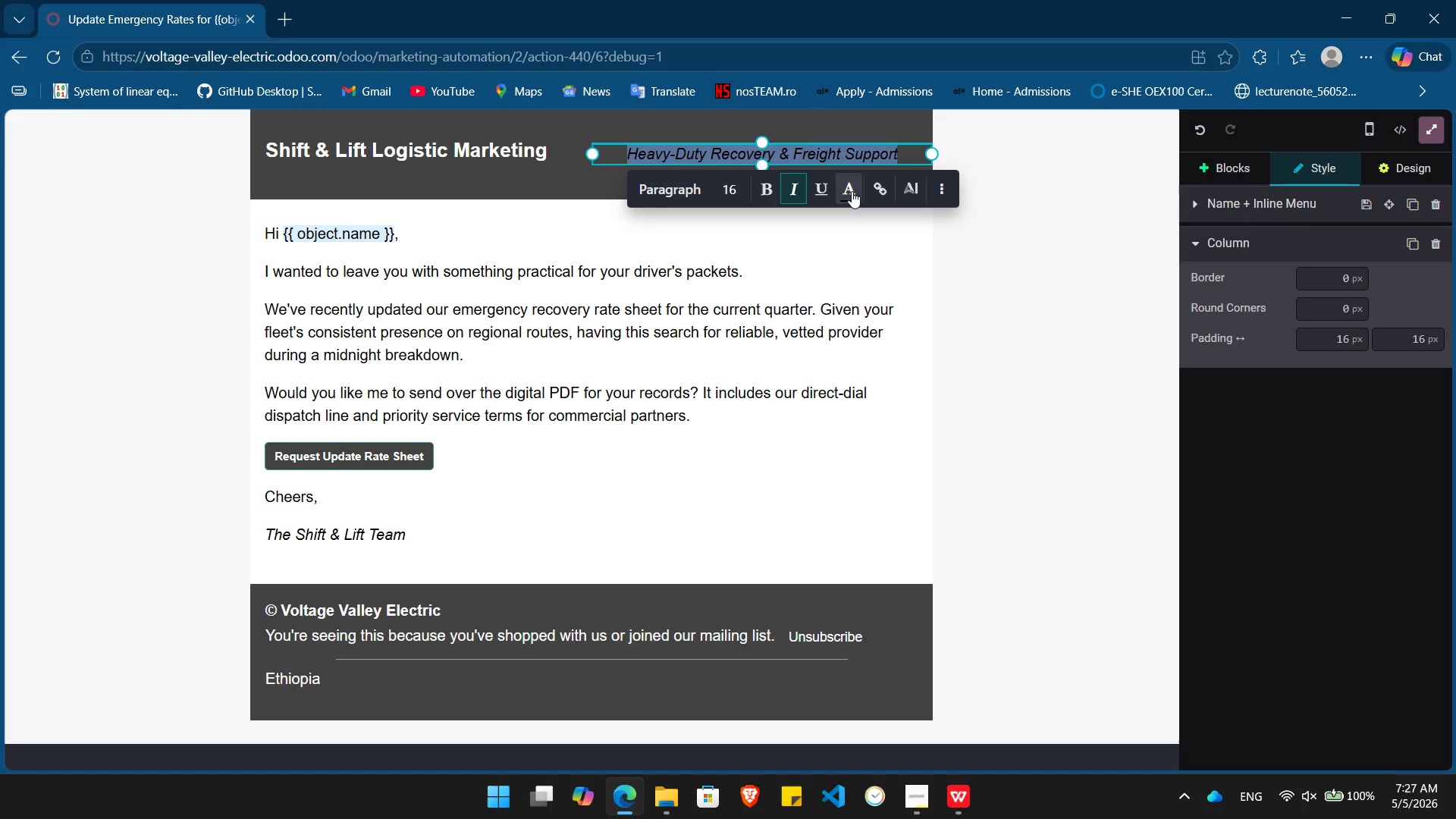 
left_click([851, 191])
 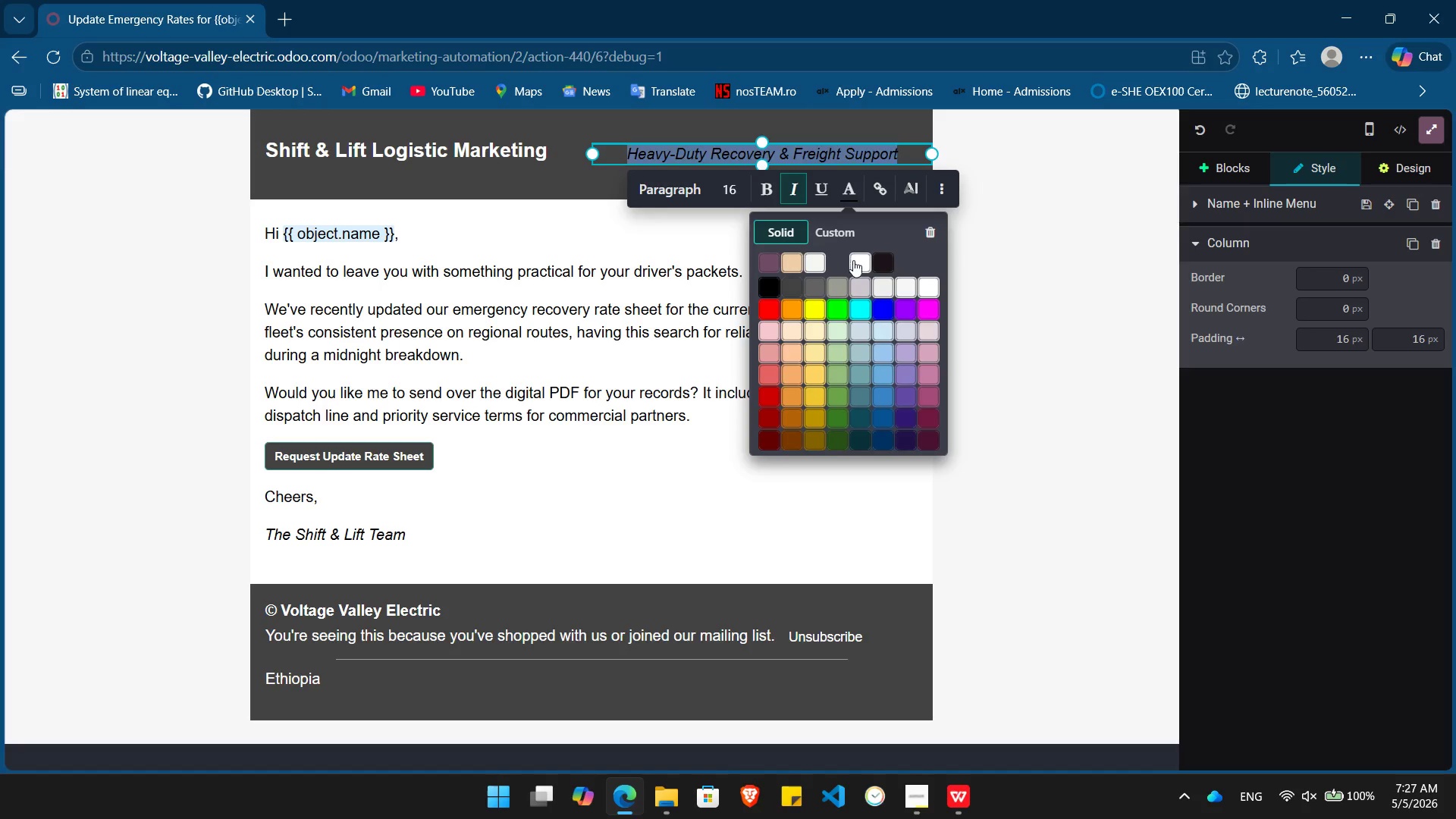 
left_click([854, 262])
 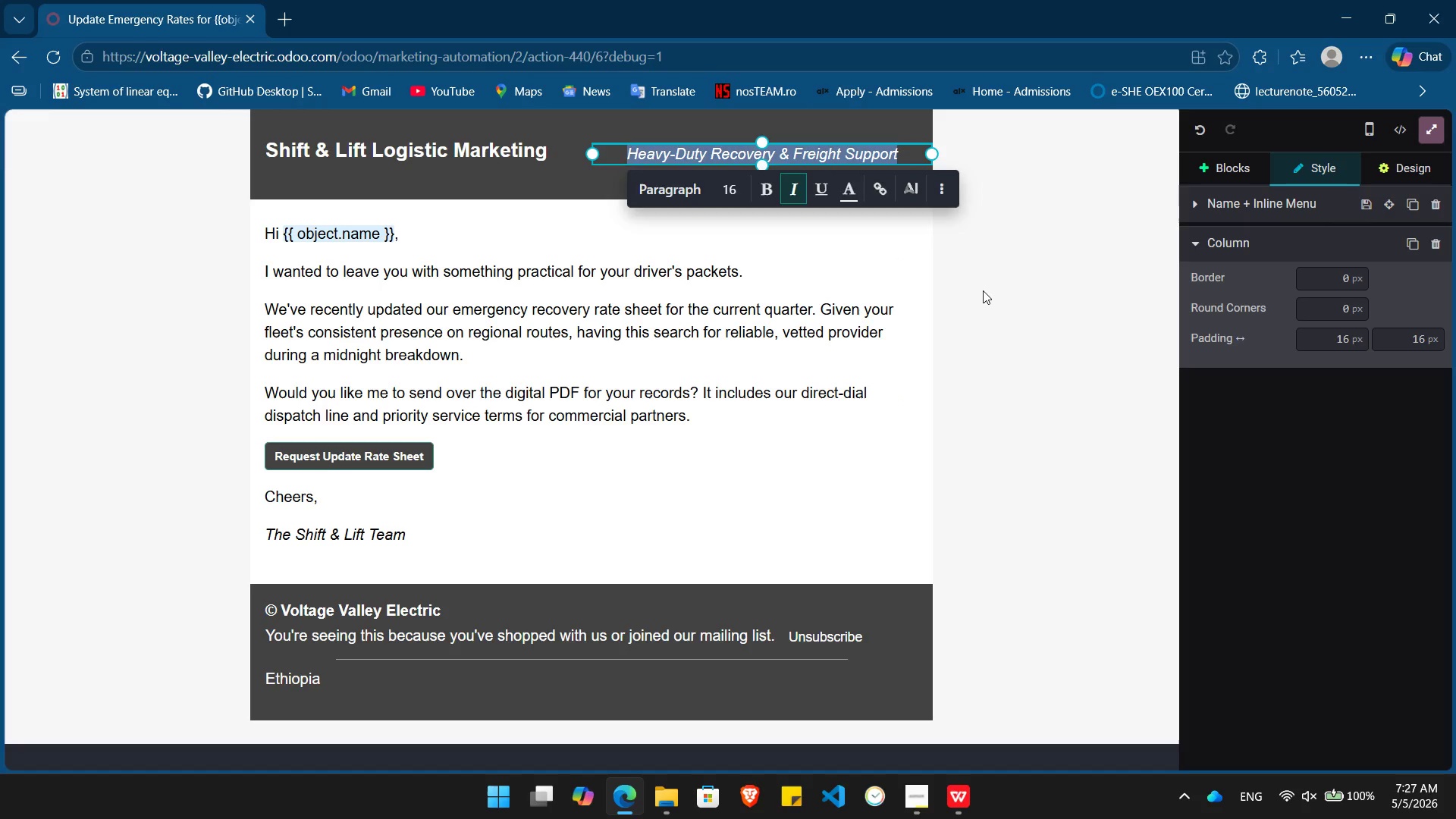 
left_click([983, 290])
 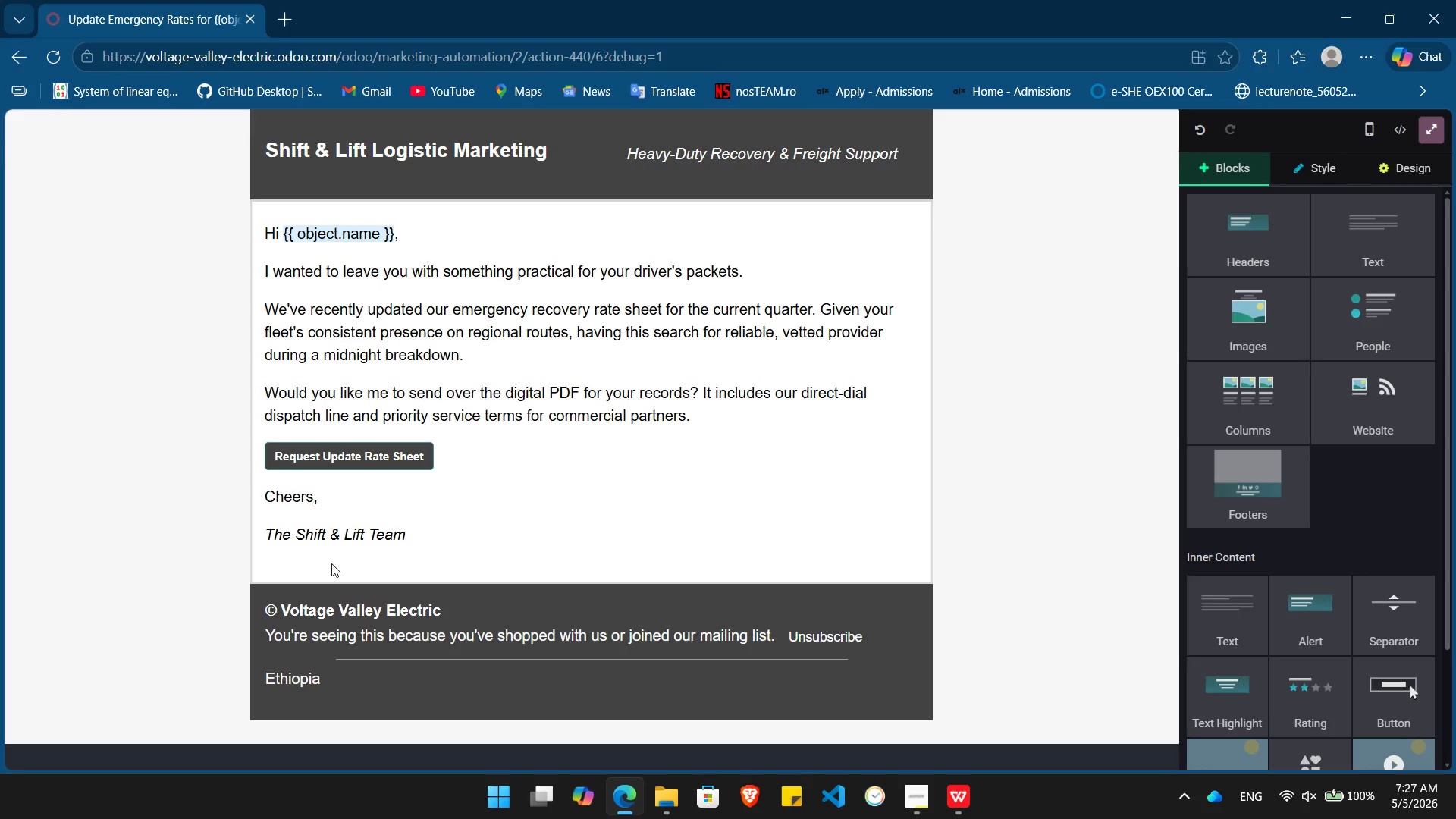 
left_click_drag(start_coordinate=[446, 607], to_coordinate=[287, 611])
 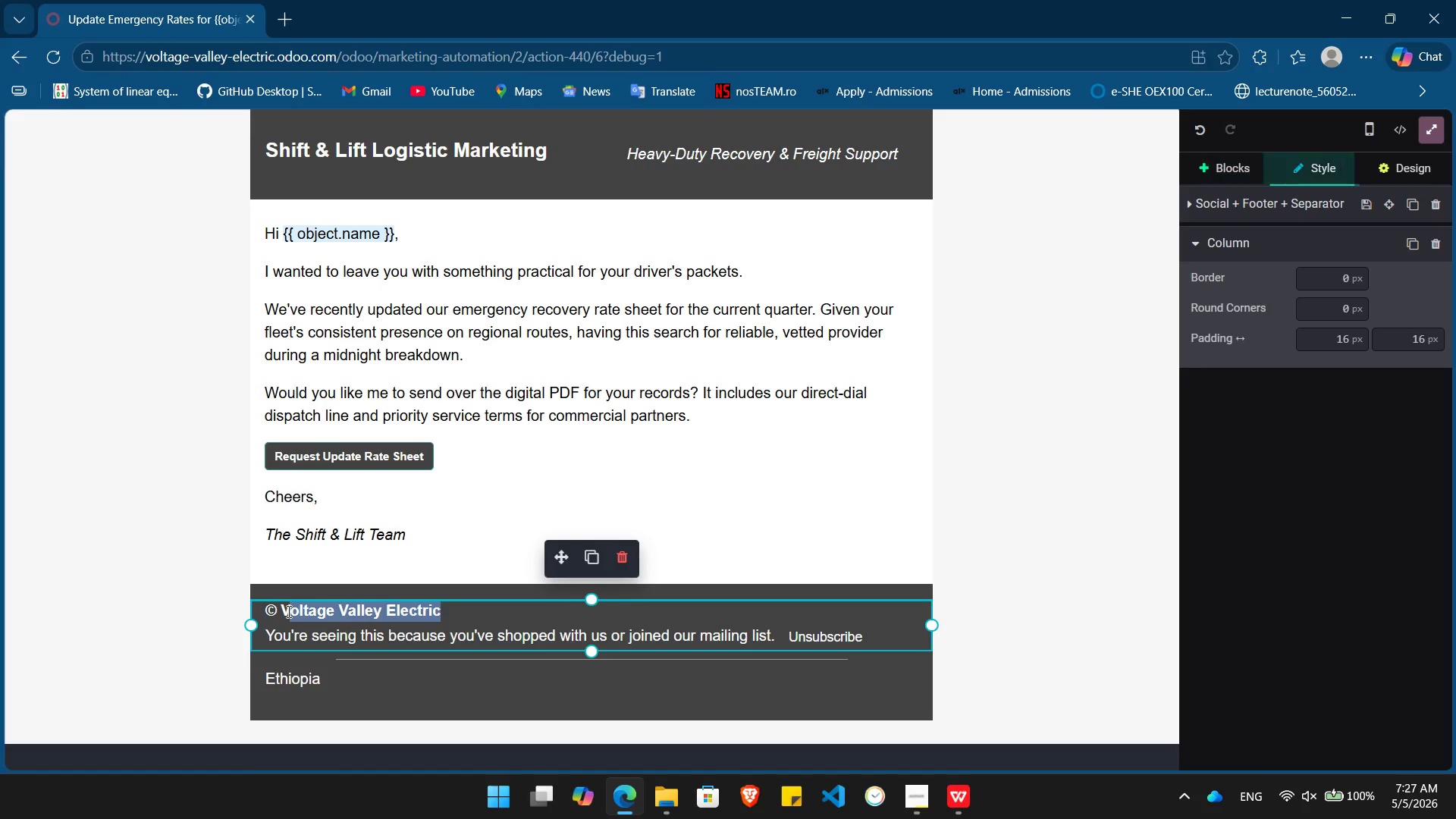 
key(Backspace)
key(Backspace)
type(Shift & L)
key(Backspace)
type(Lift Logistic Marketing)
 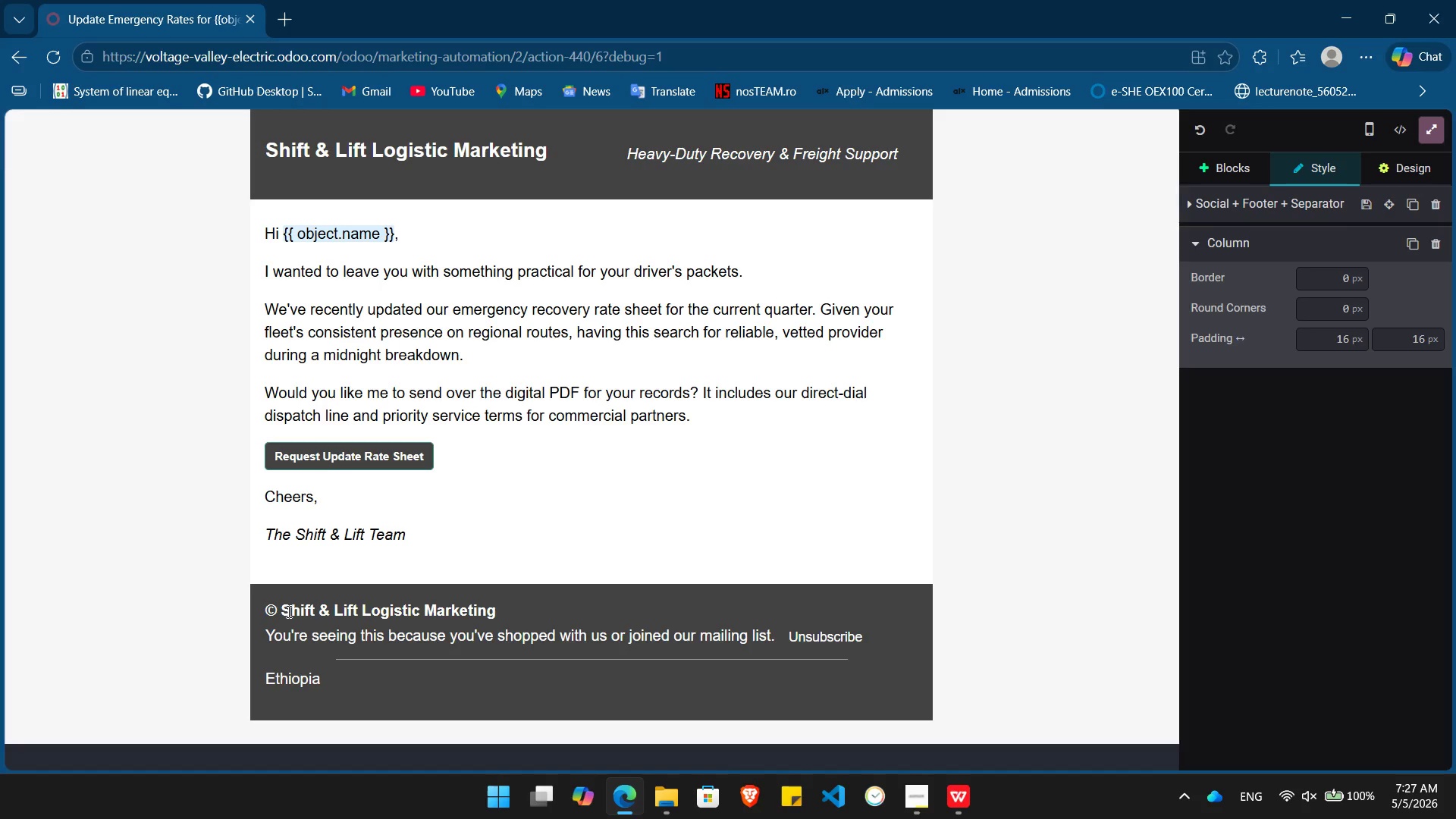 
left_click_drag(start_coordinate=[768, 636], to_coordinate=[268, 639])
 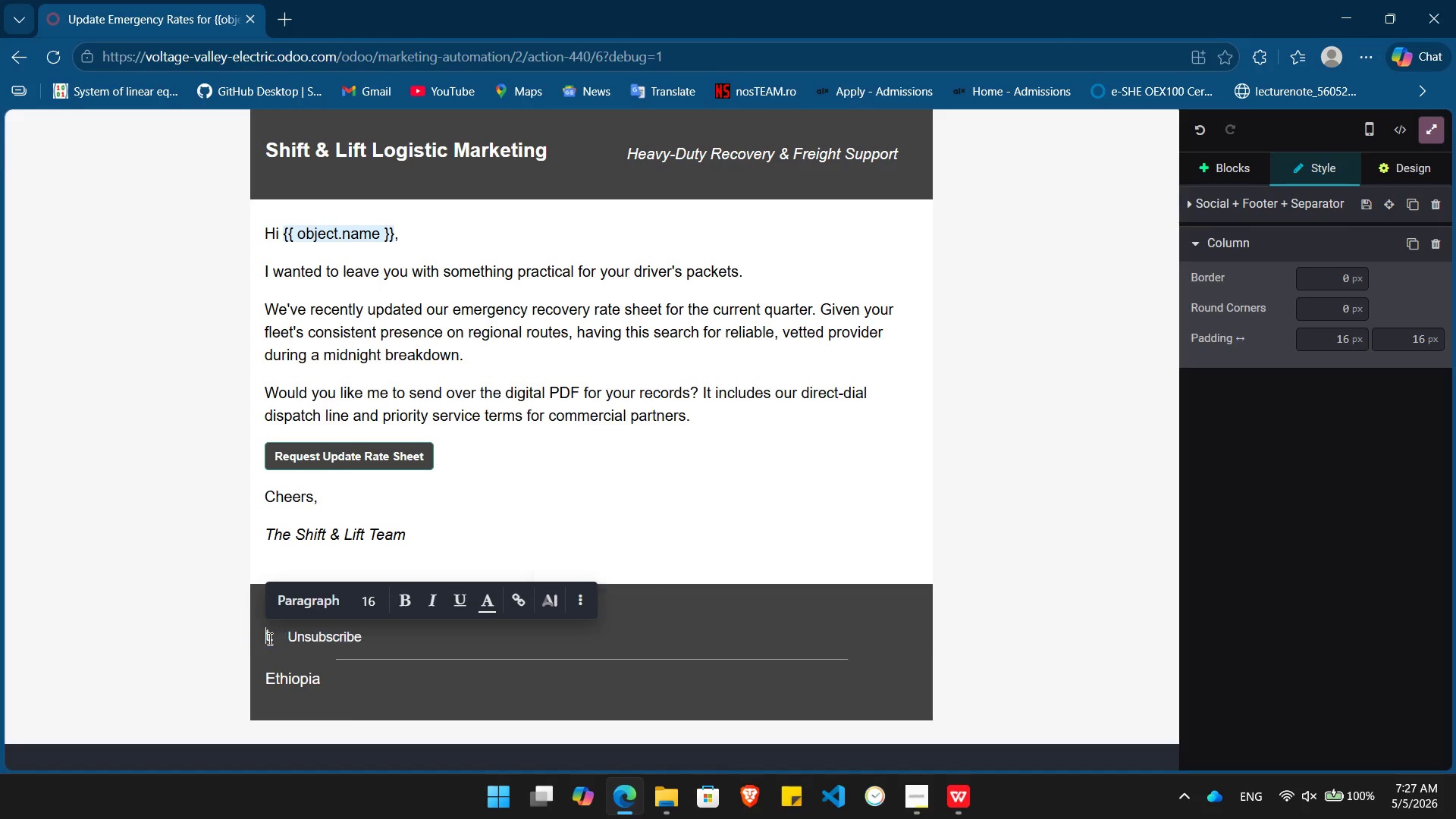 
key(Backspace)
 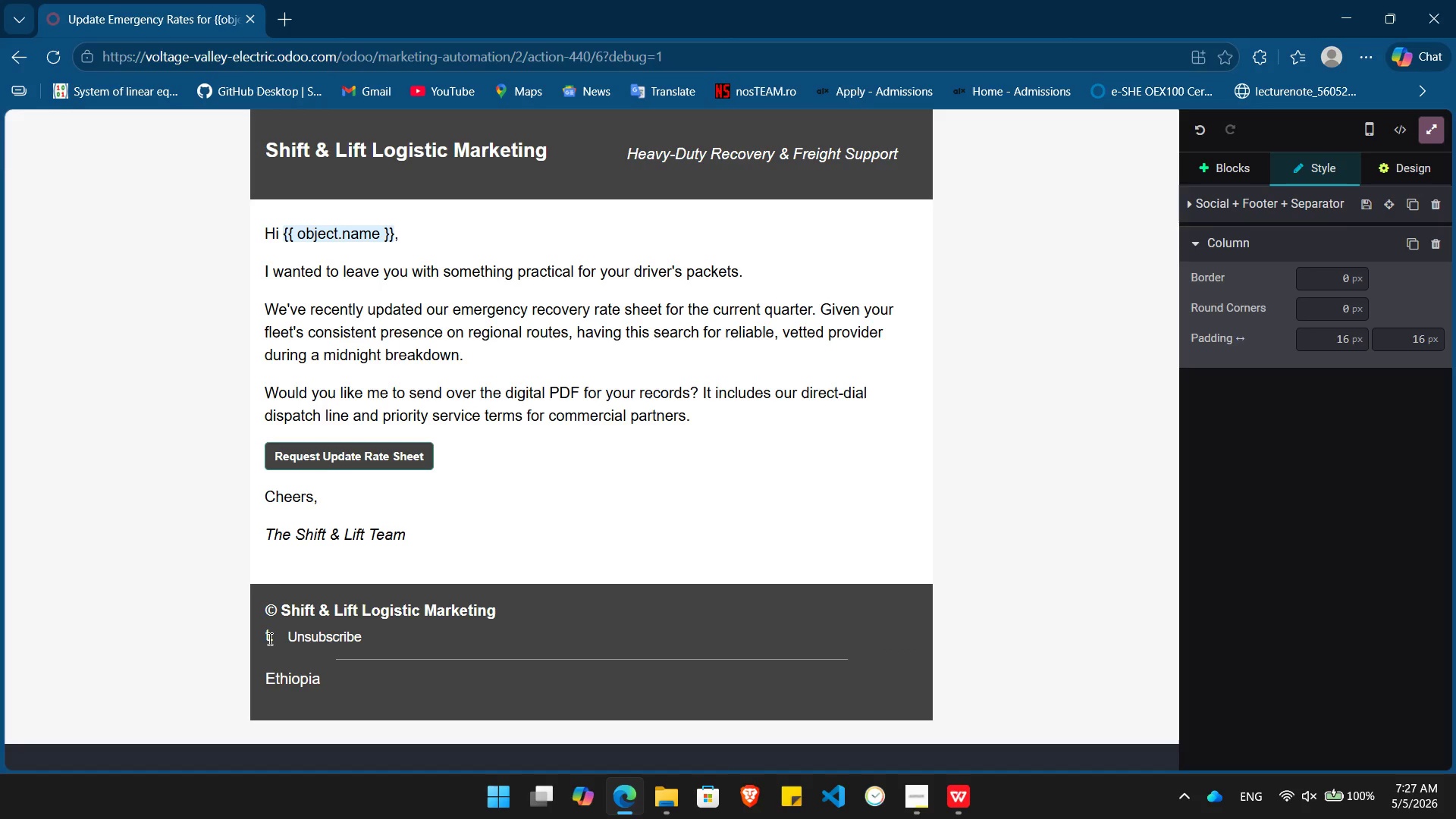 
key(Delete)
 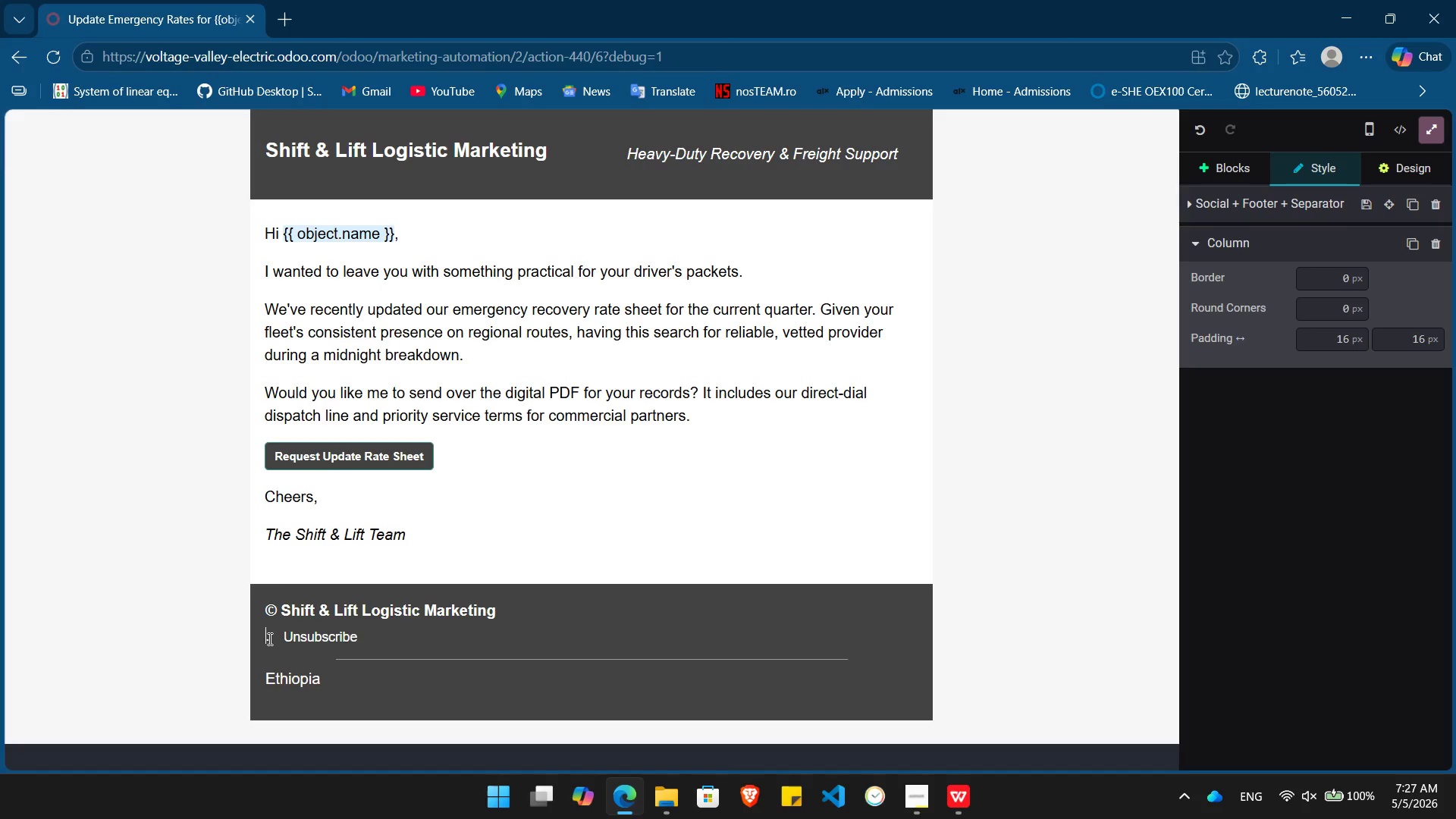 
key(Delete)
 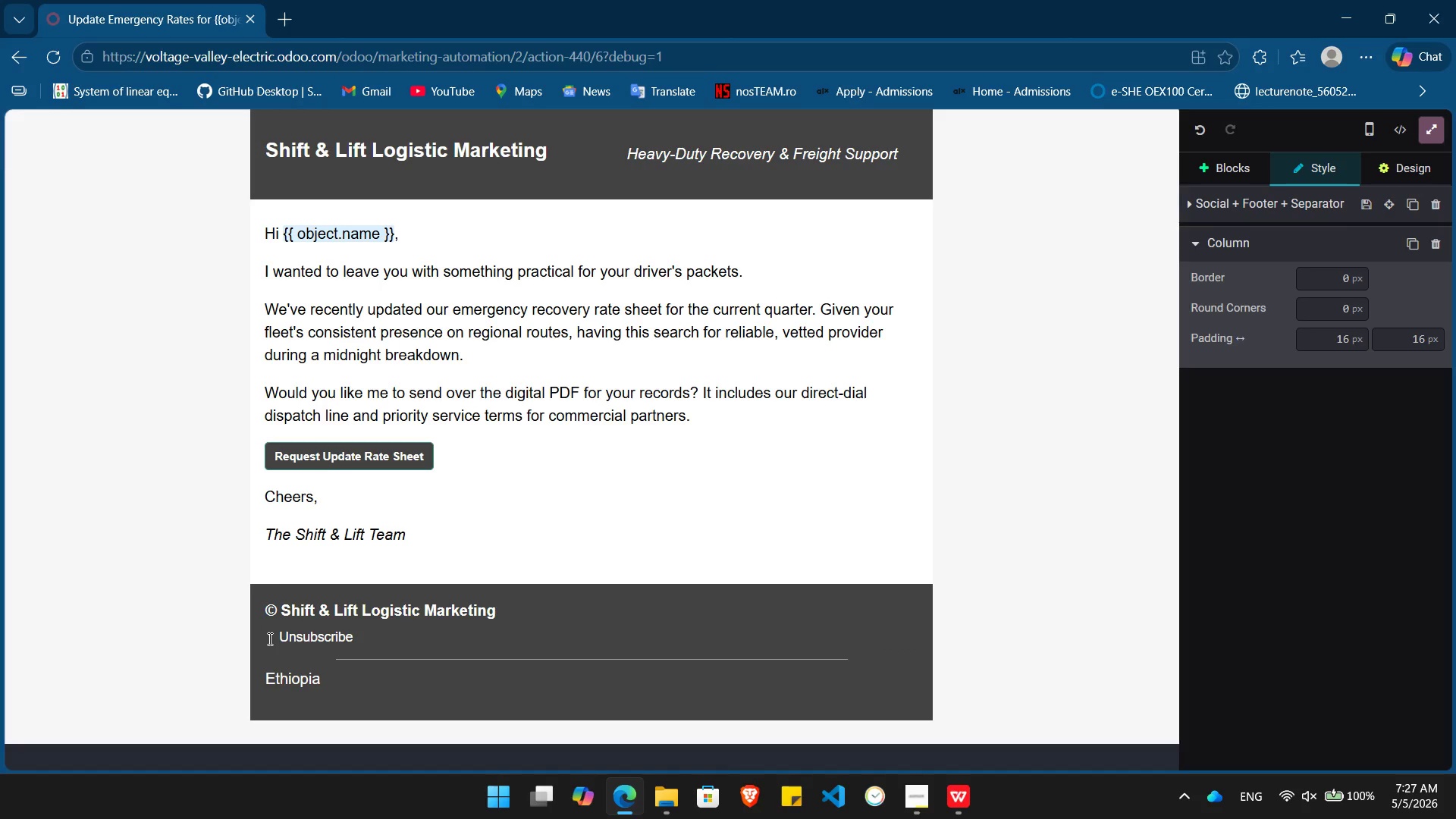 
key(Meta+MetaLeft)
 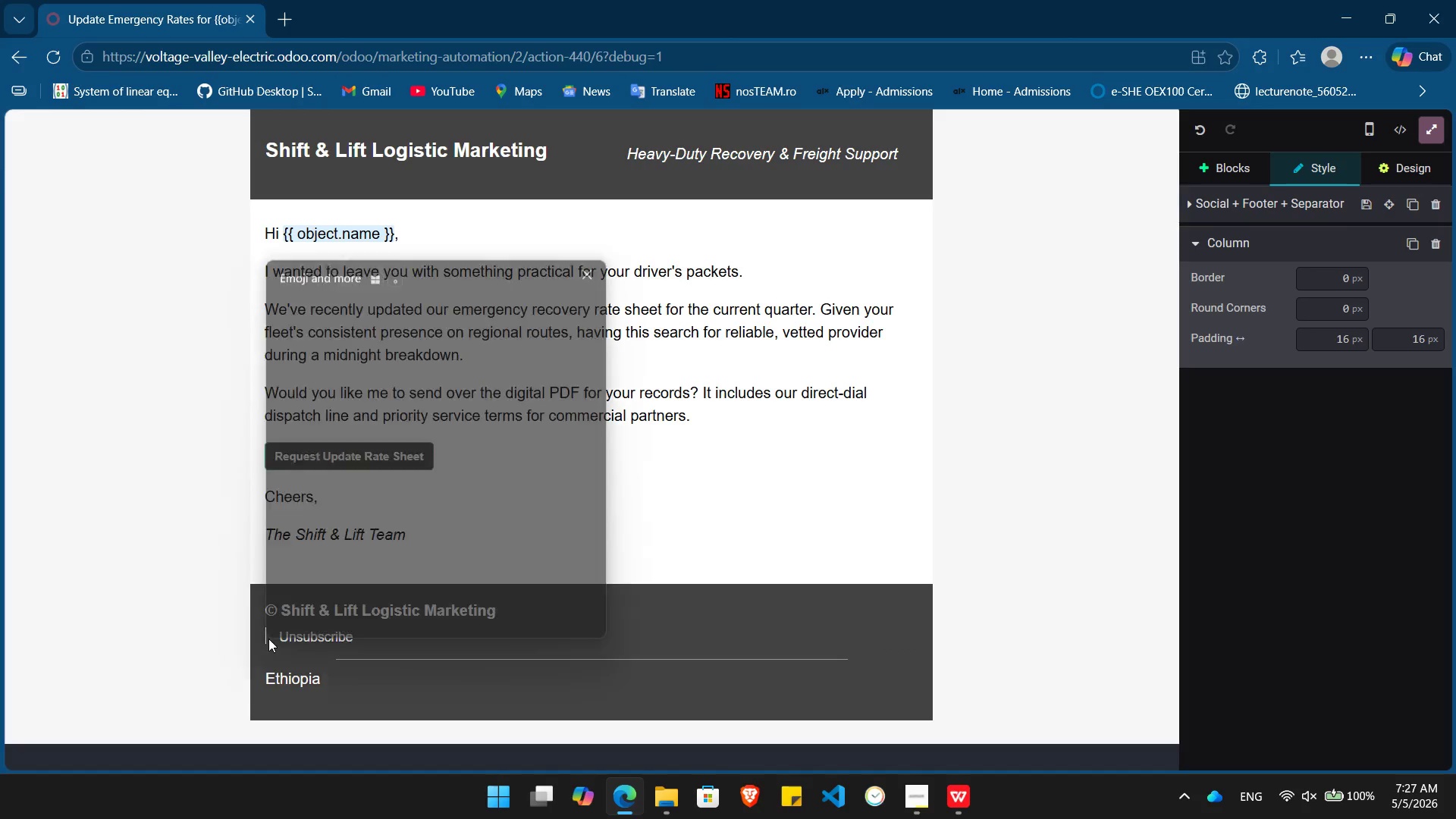 
key(Meta+V)
 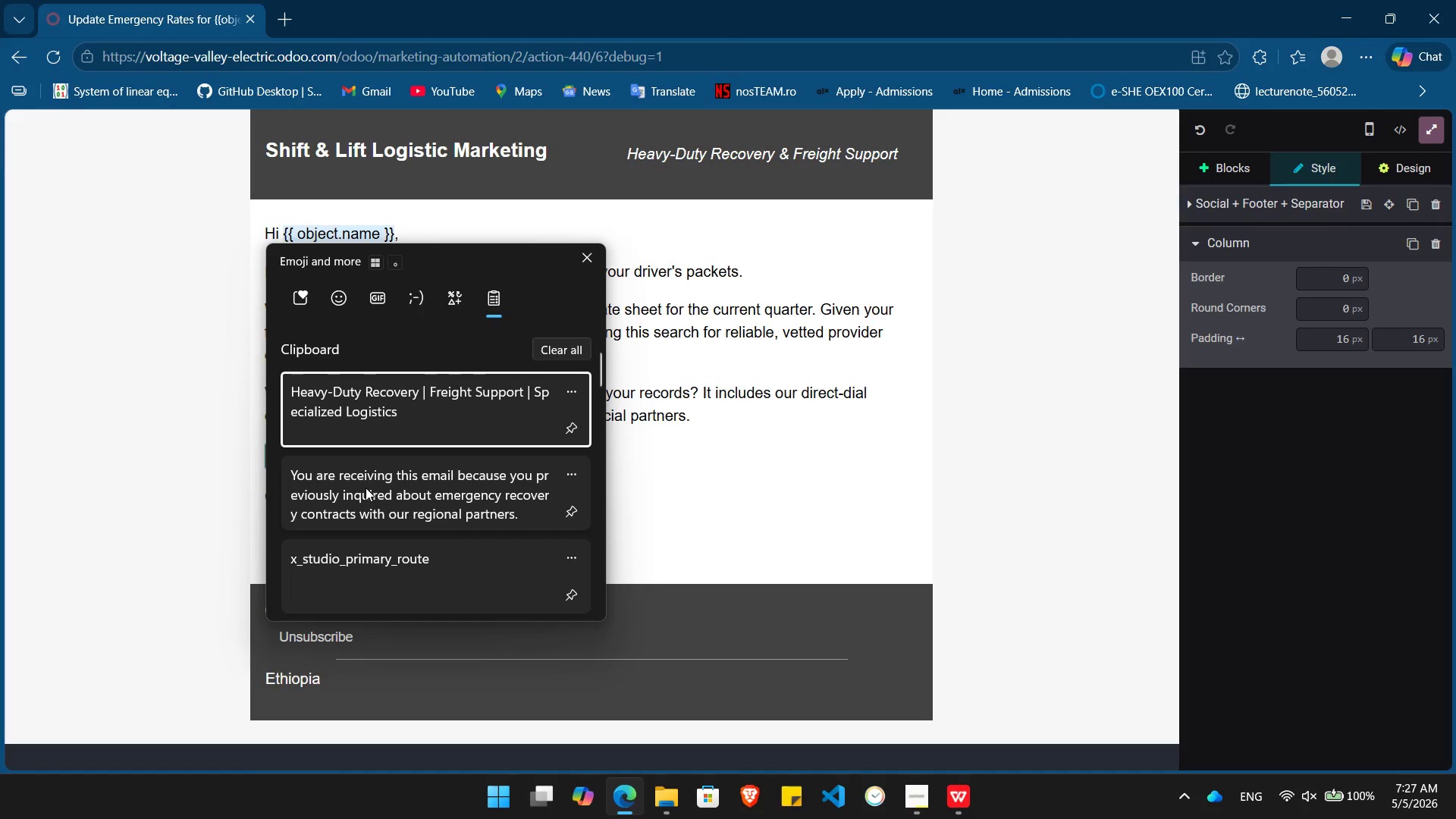 
left_click([366, 488])
 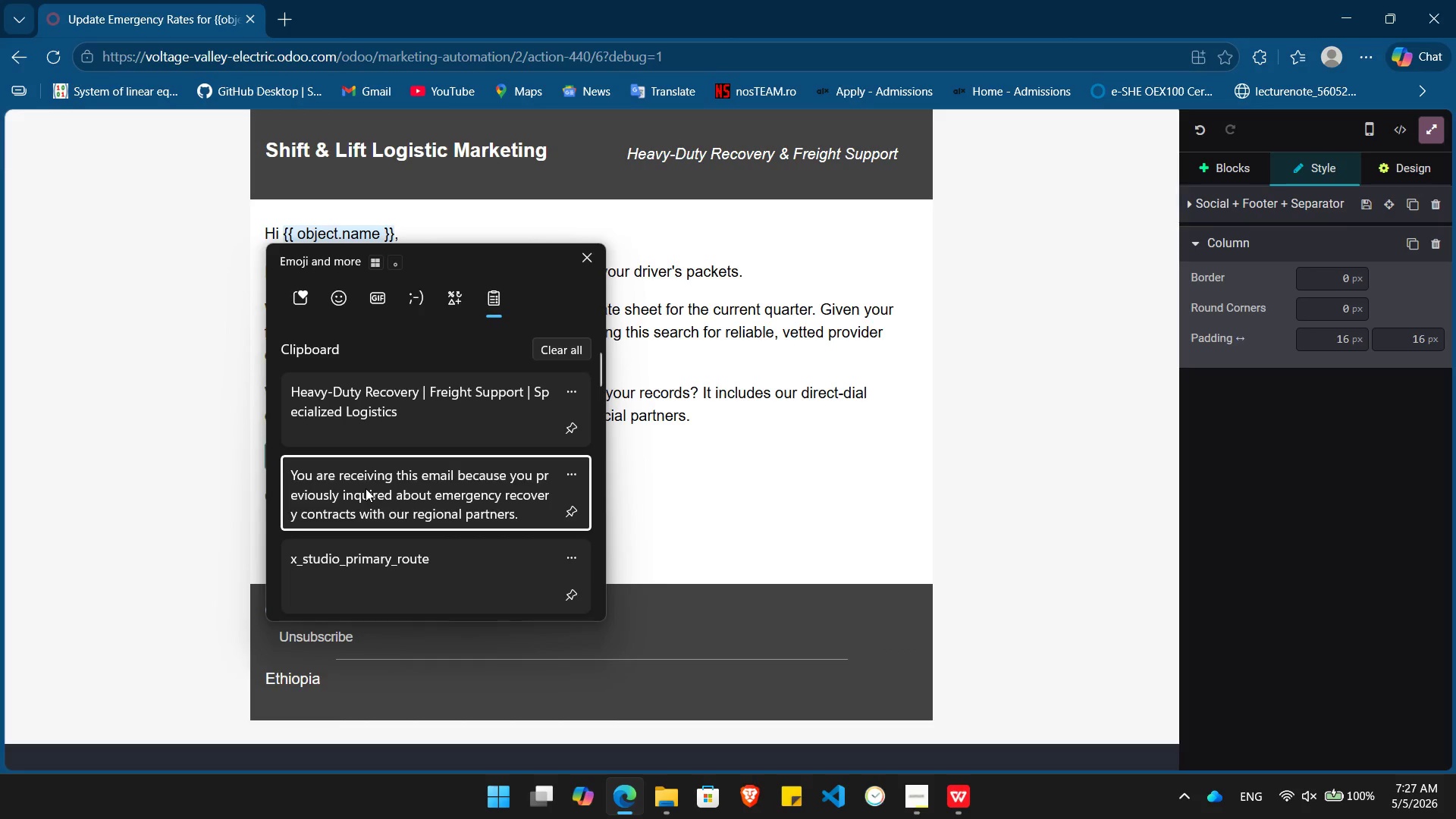 
key(Control+ControlLeft)
 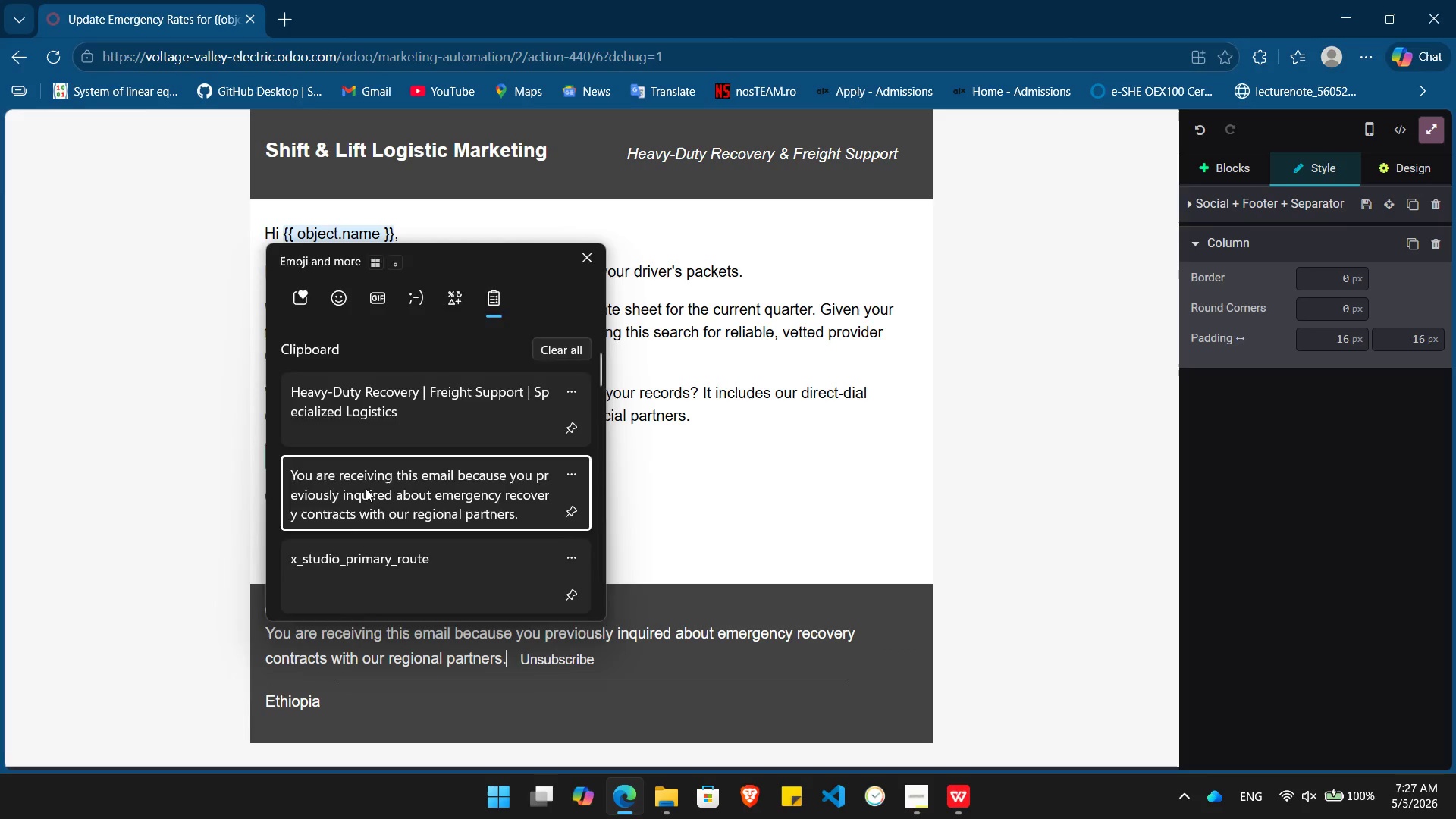 
key(Control+V)
 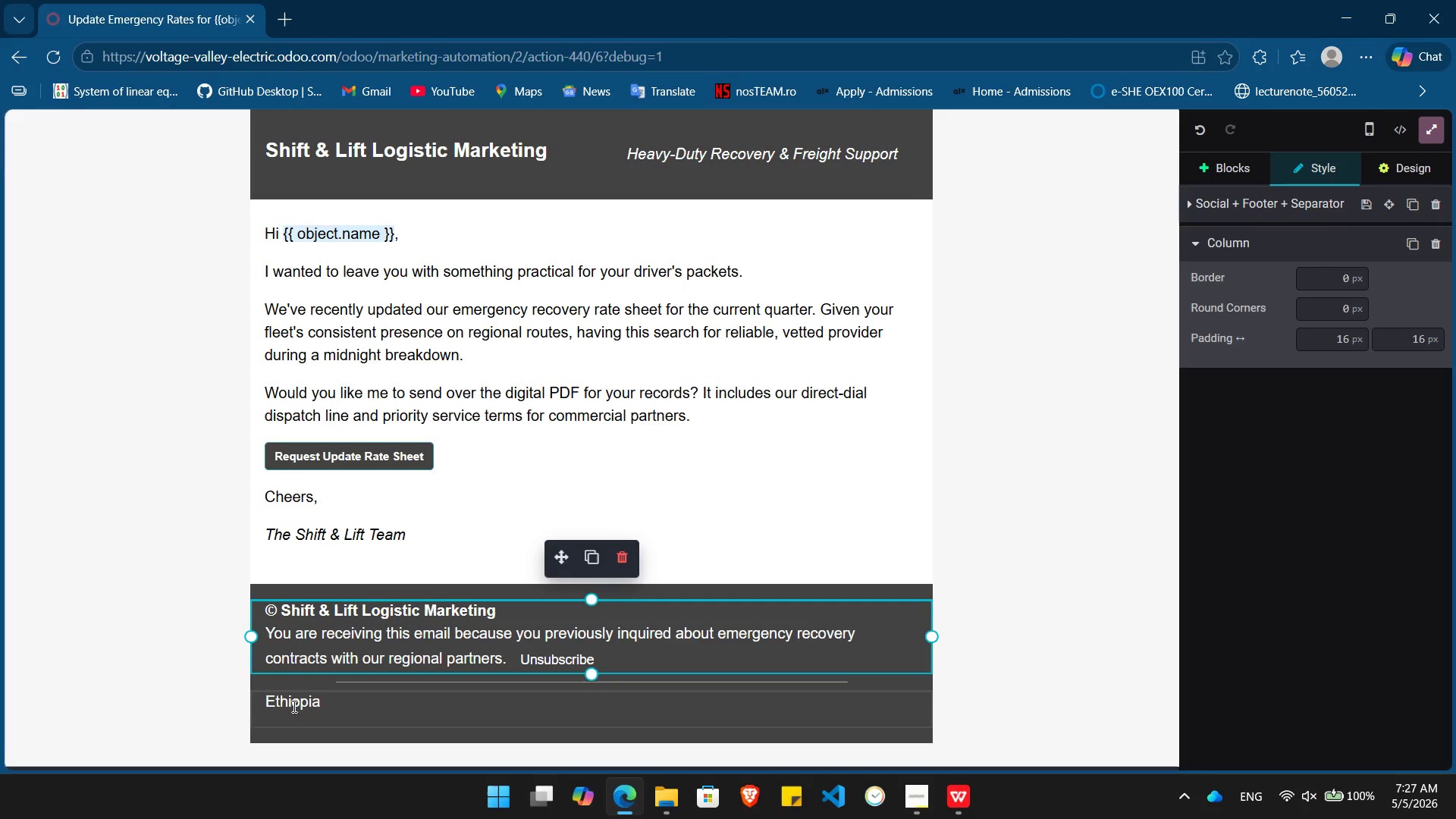 
left_click([265, 700])
 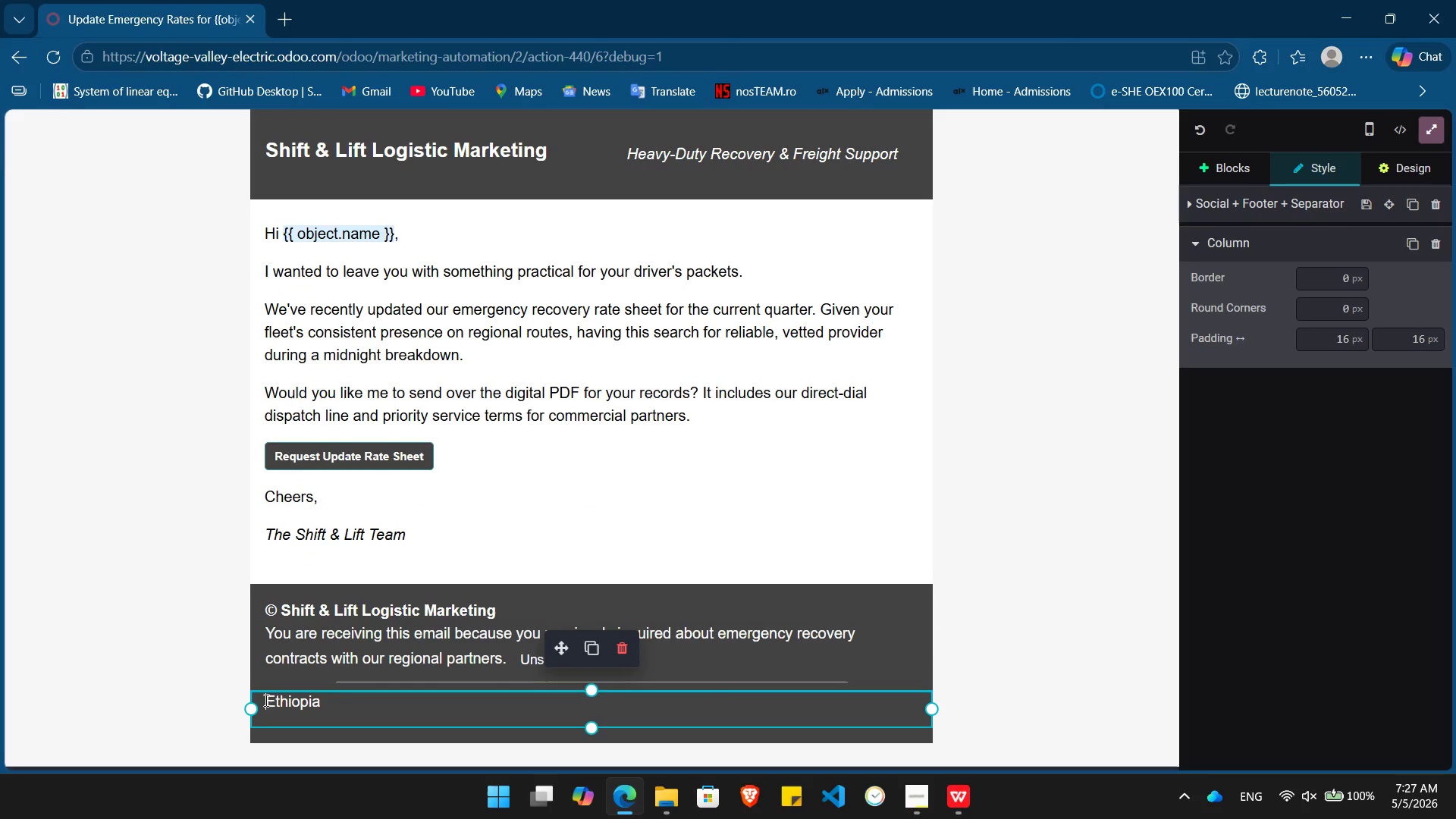 
key(Enter)
 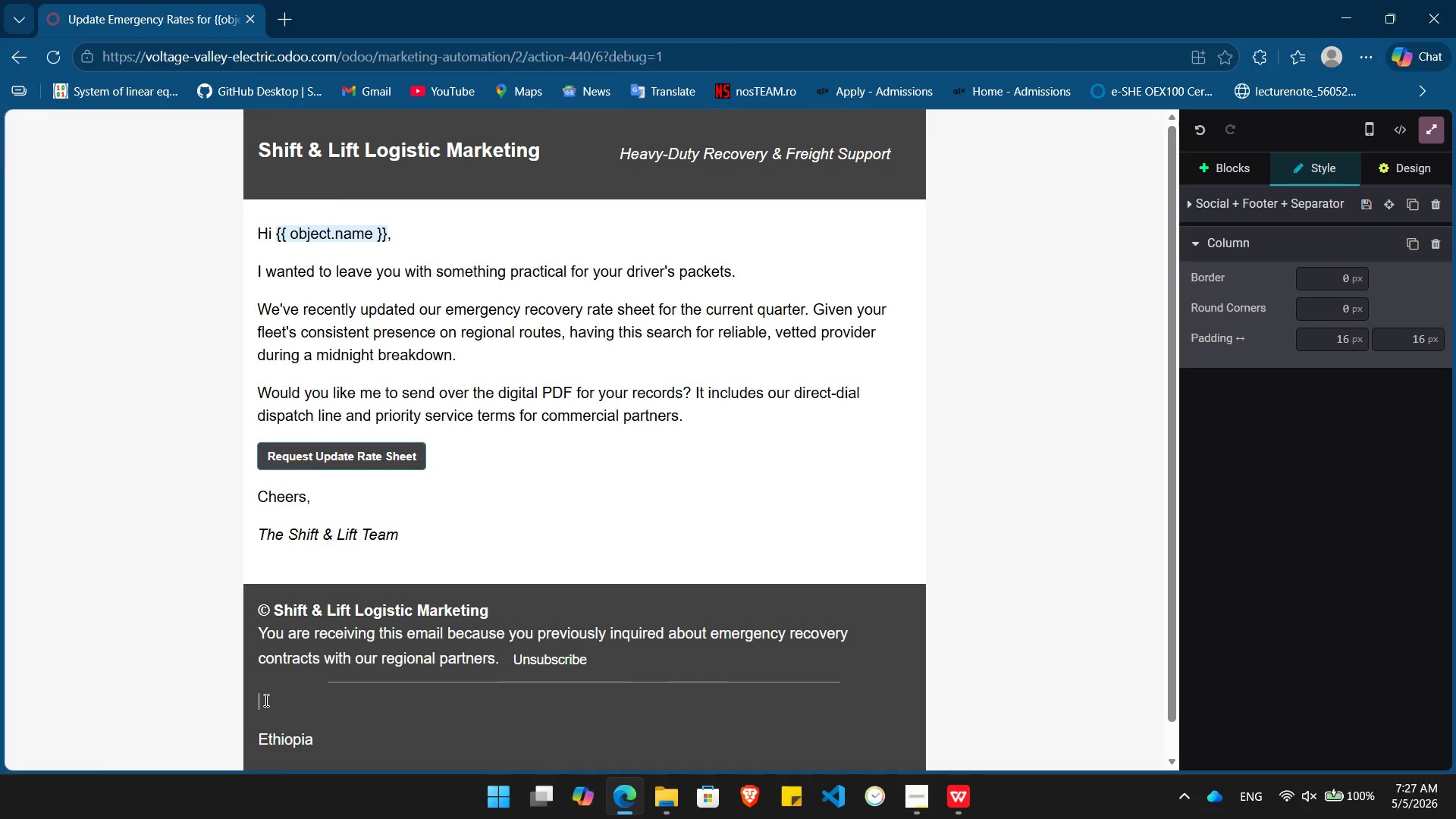 
key(ArrowUp)
 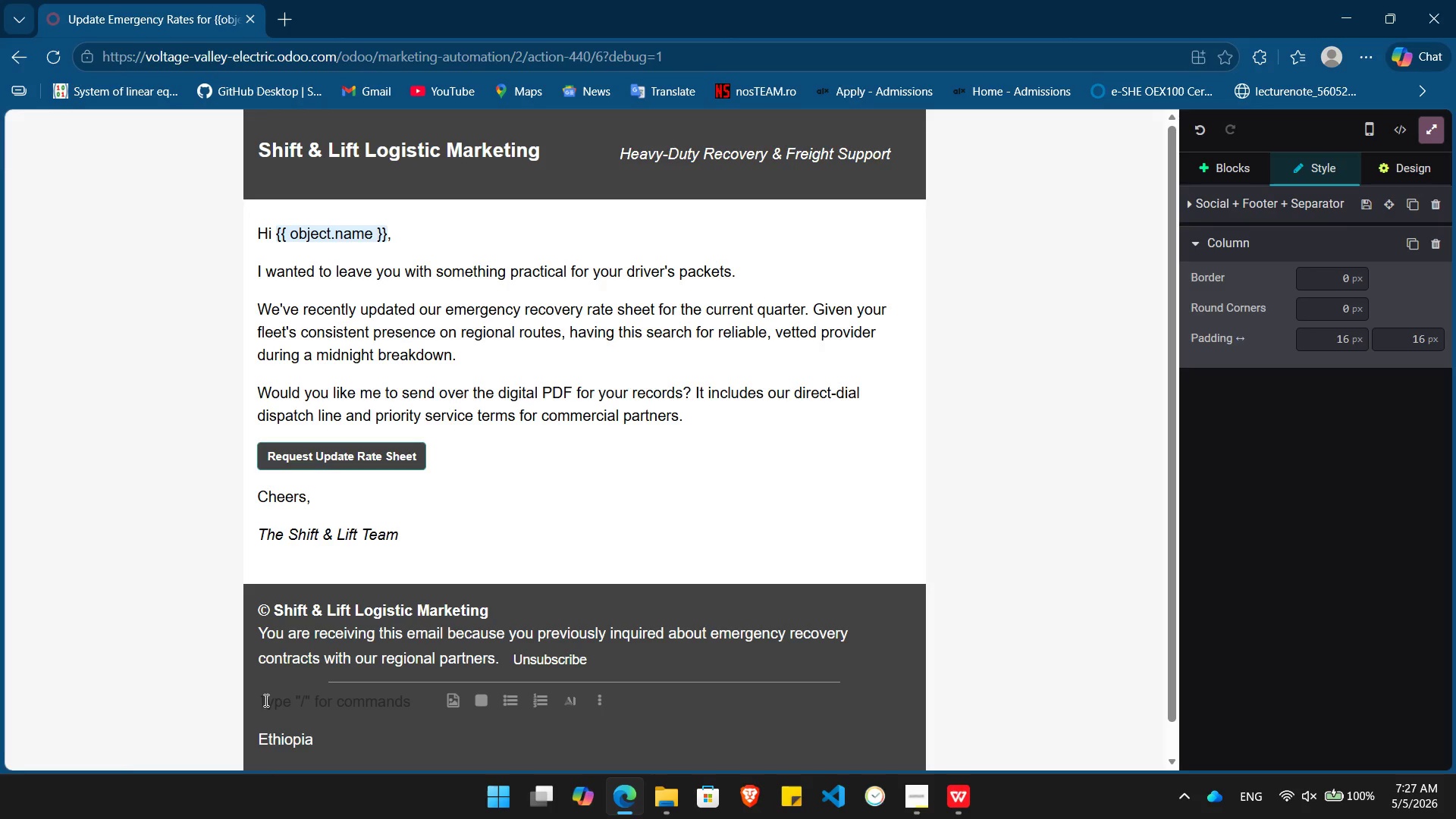 
key(Meta+V)
 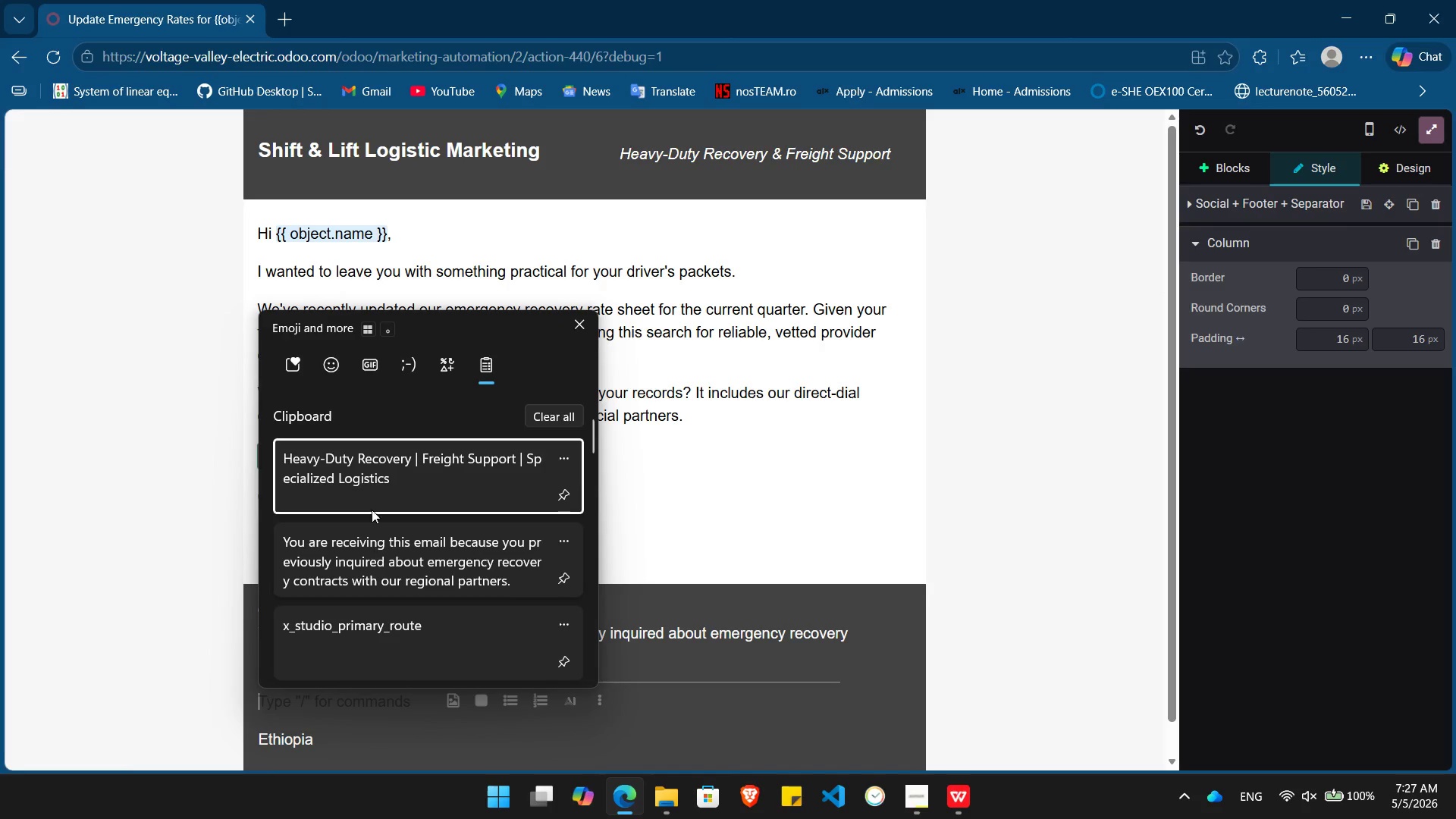 
left_click([374, 485])
 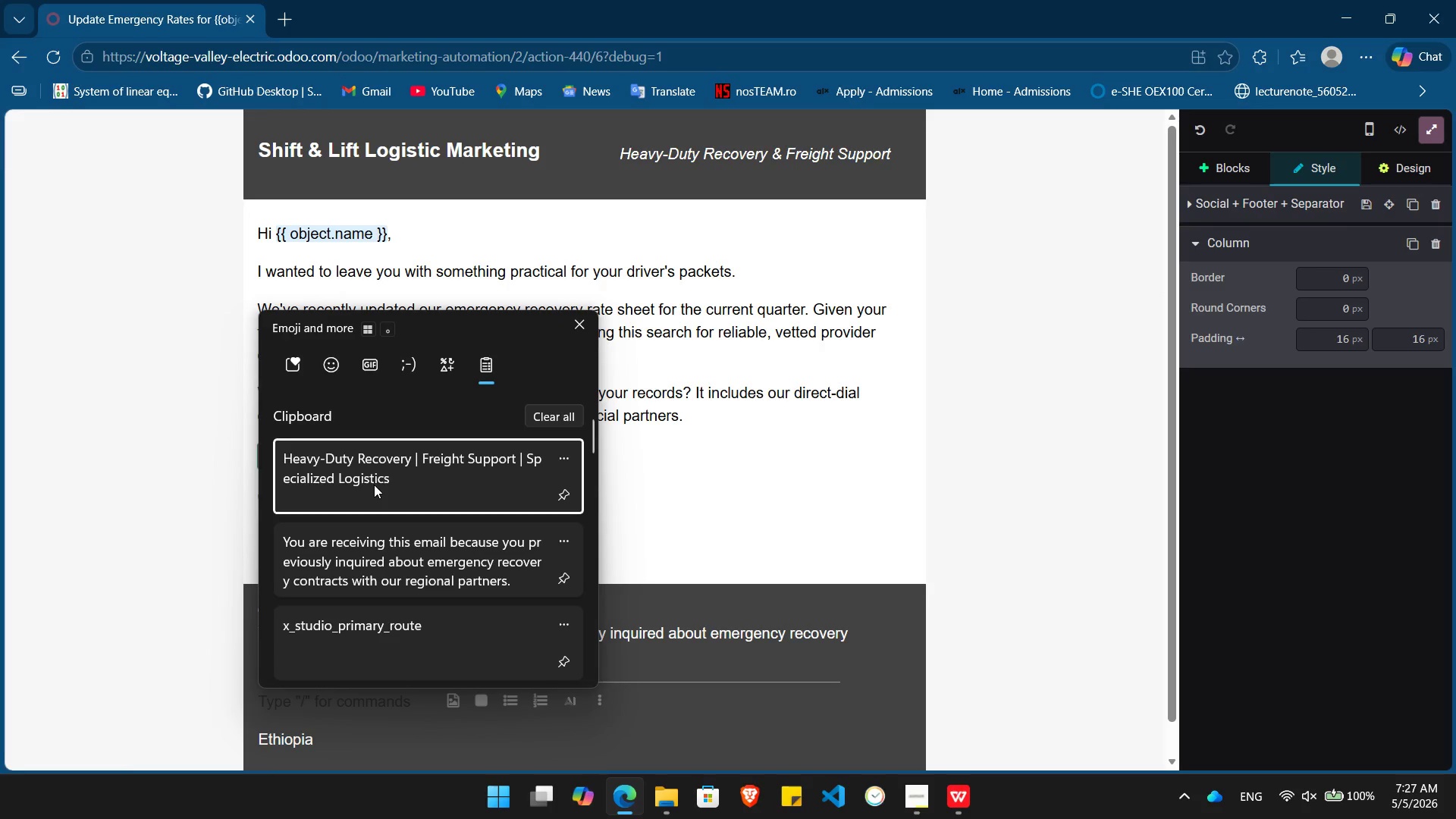 
key(Control+ControlLeft)
 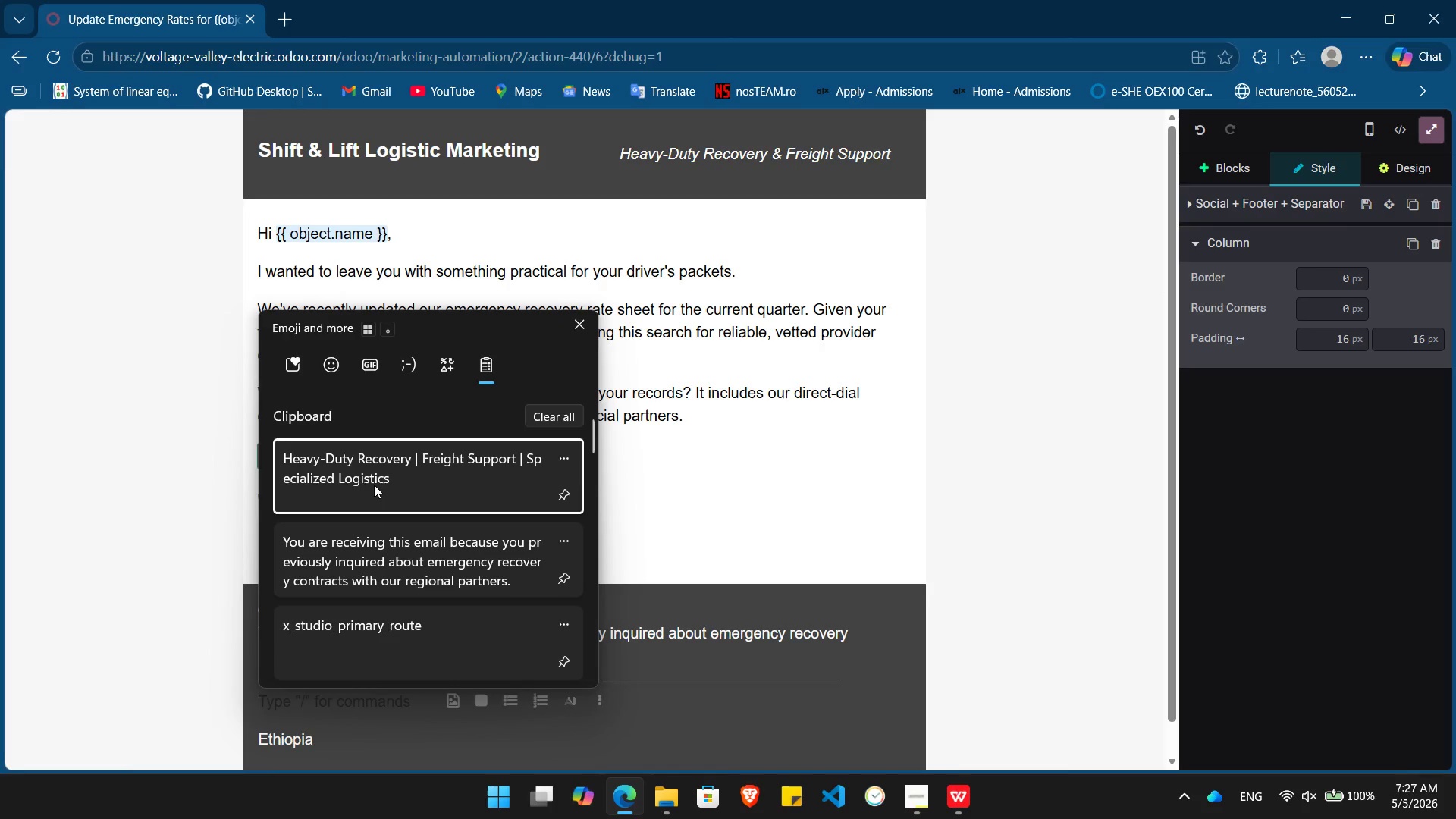 
key(Control+V)
 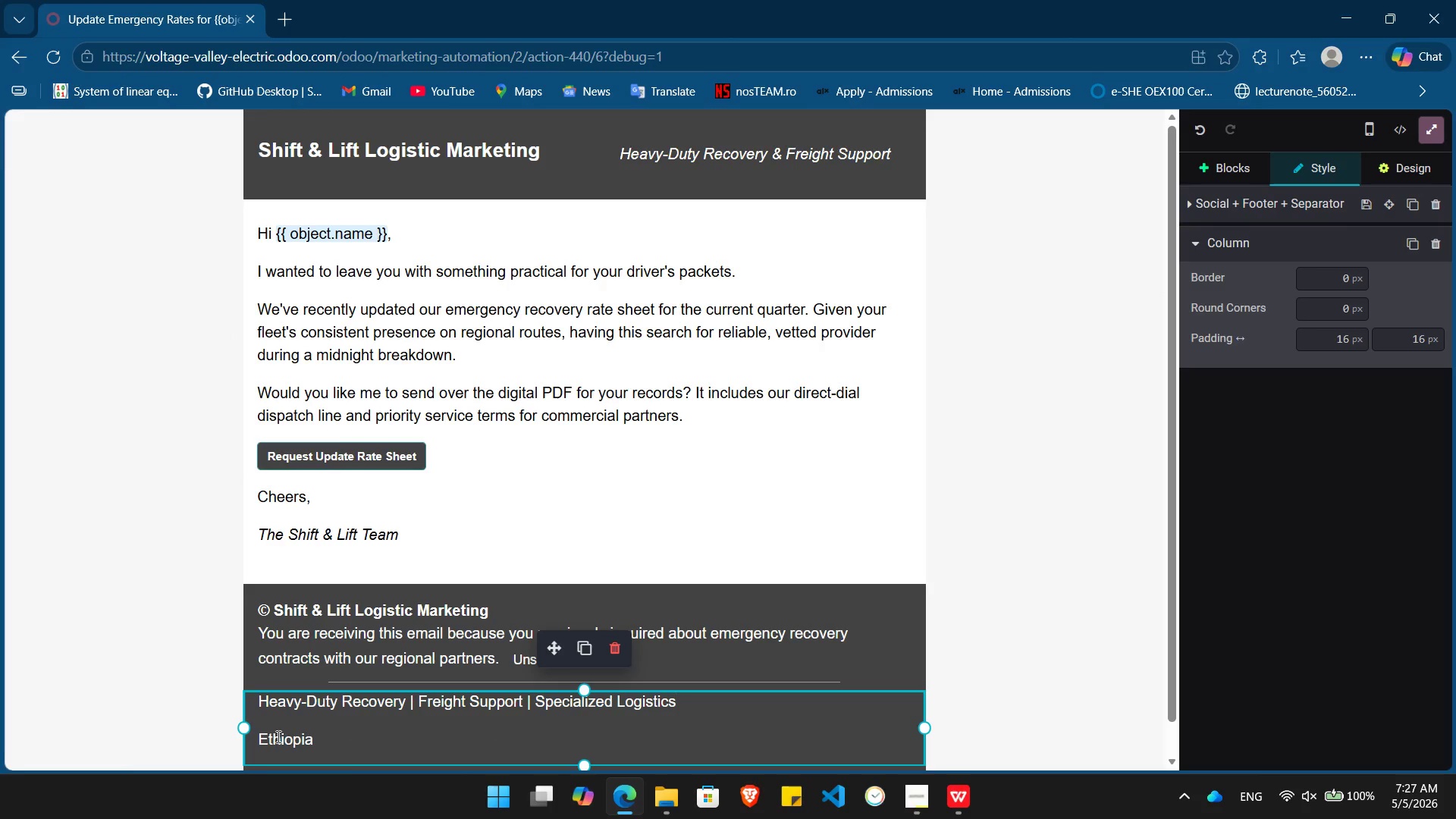 
key(ArrowDown)
 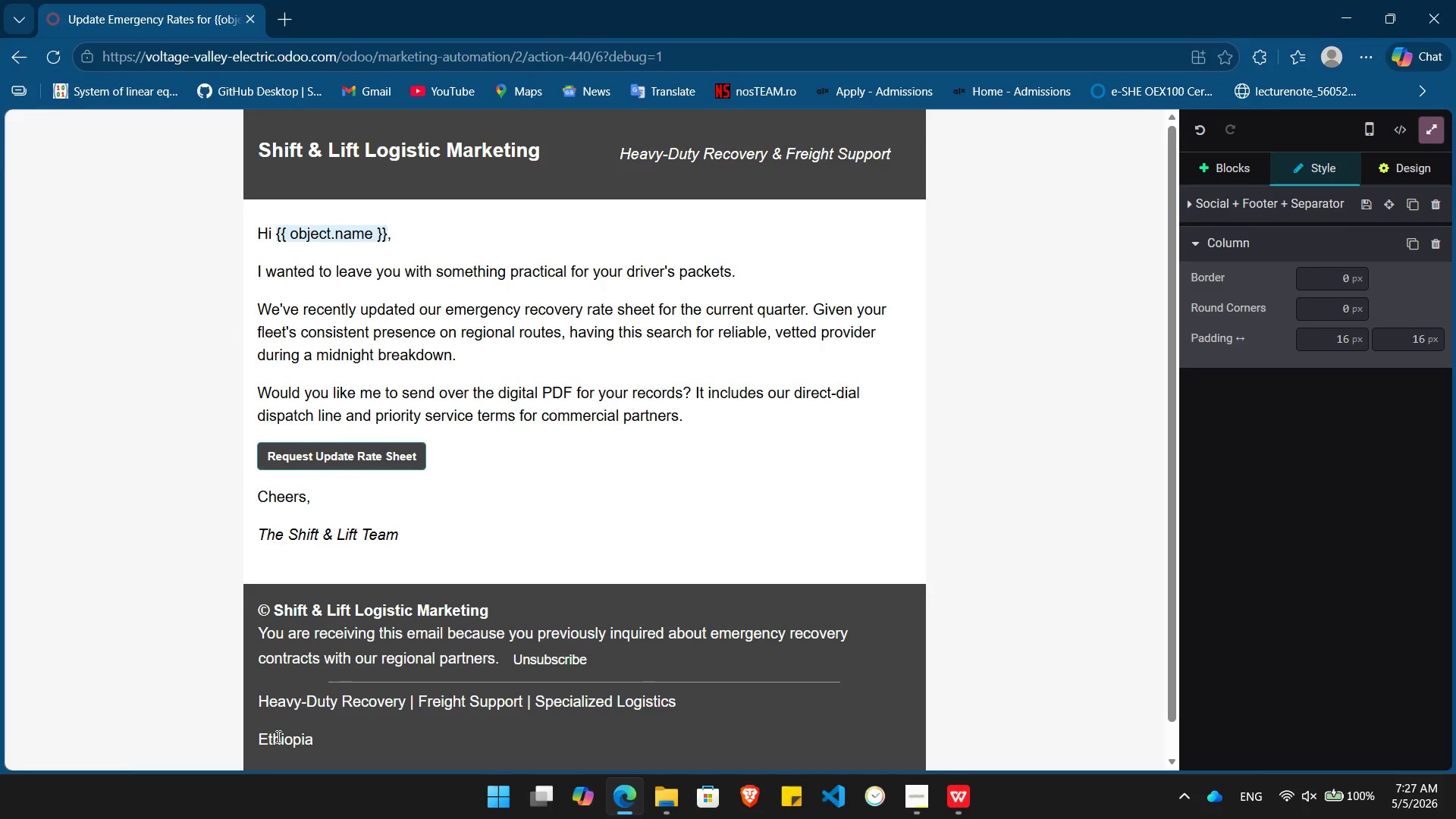 
type([Home]Addis Ababa, )
 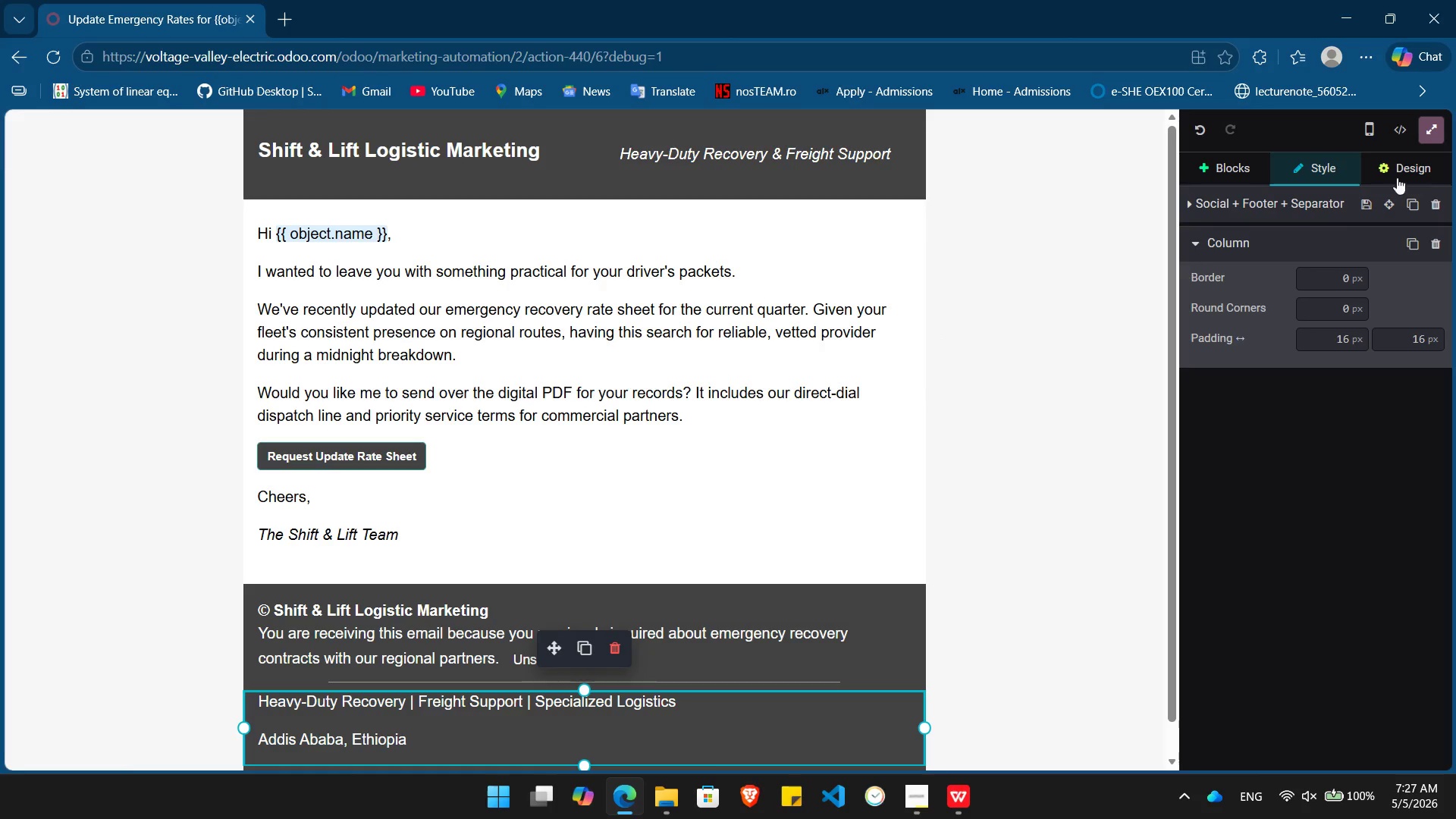 
left_click([1433, 123])
 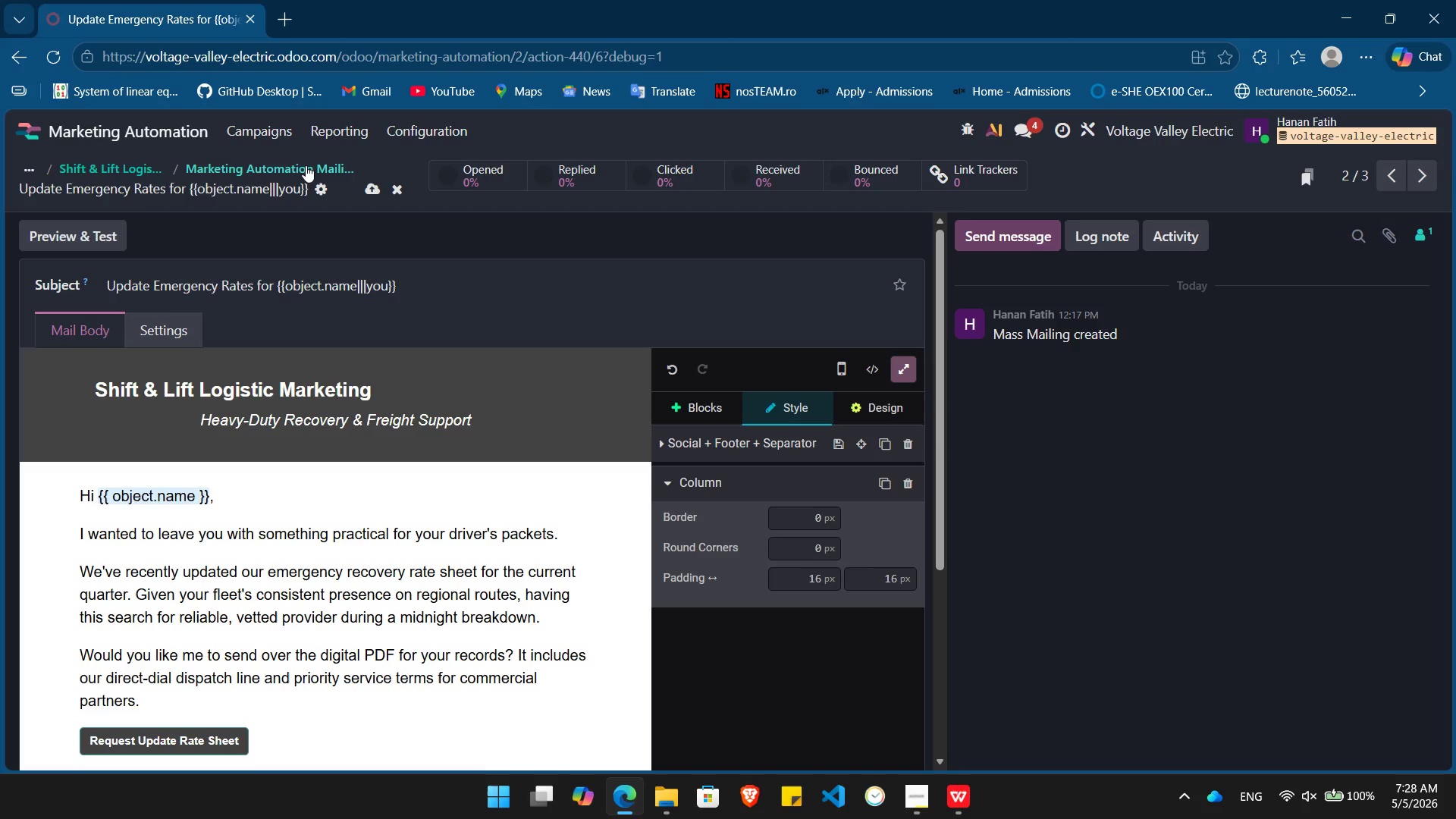 
left_click([303, 166])
 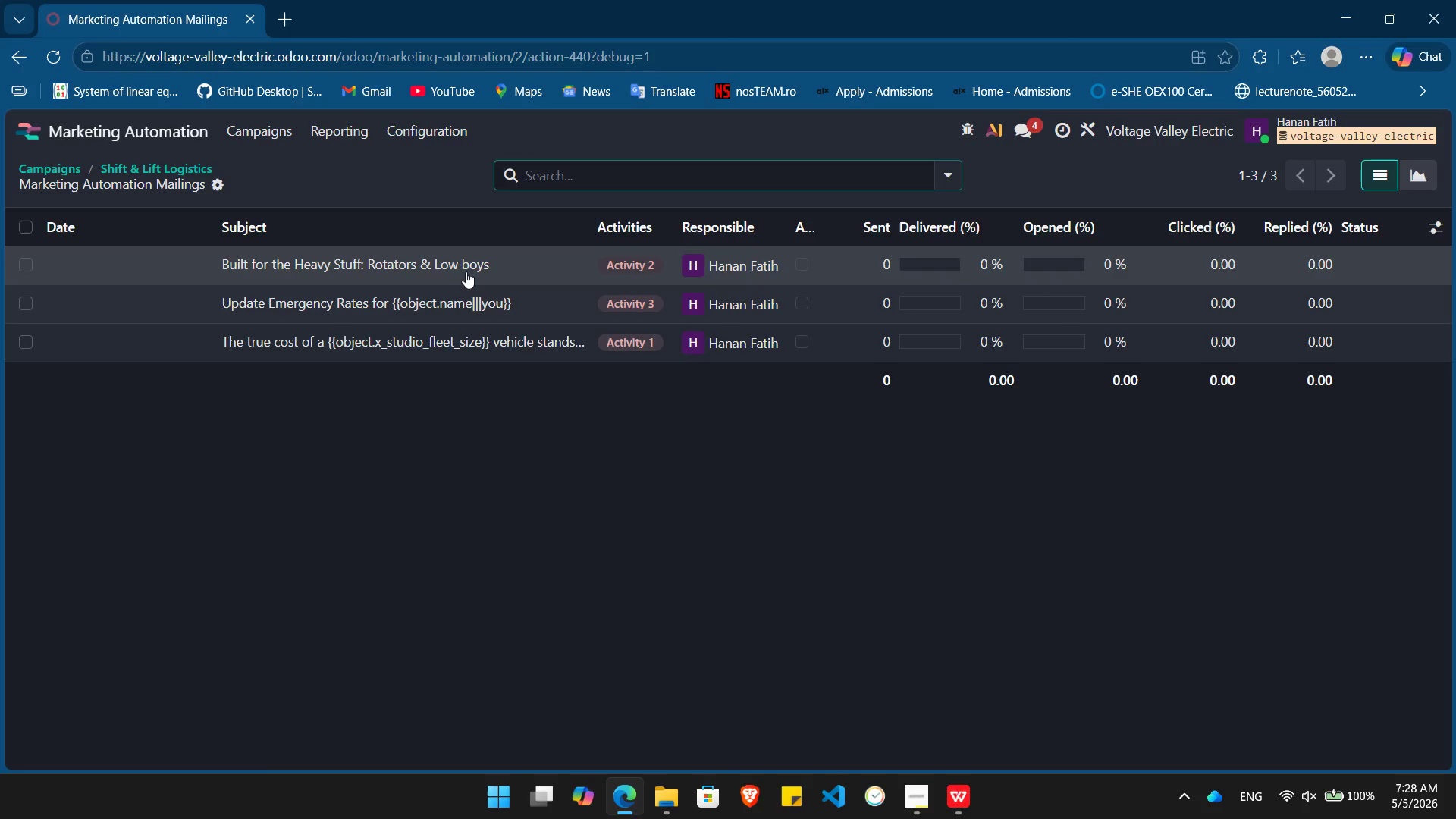 
left_click([467, 267])
 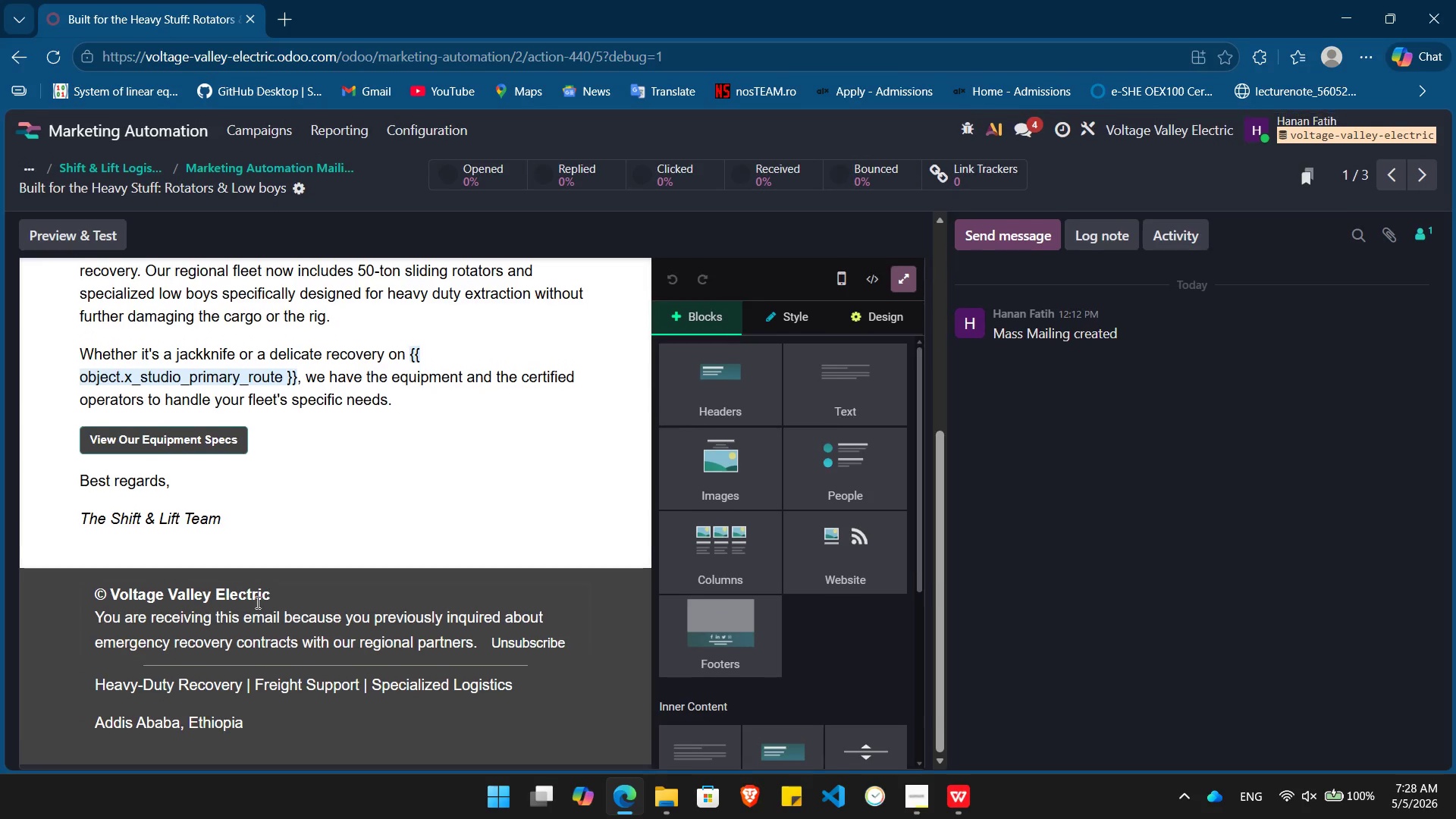 
left_click_drag(start_coordinate=[275, 598], to_coordinate=[112, 601])
 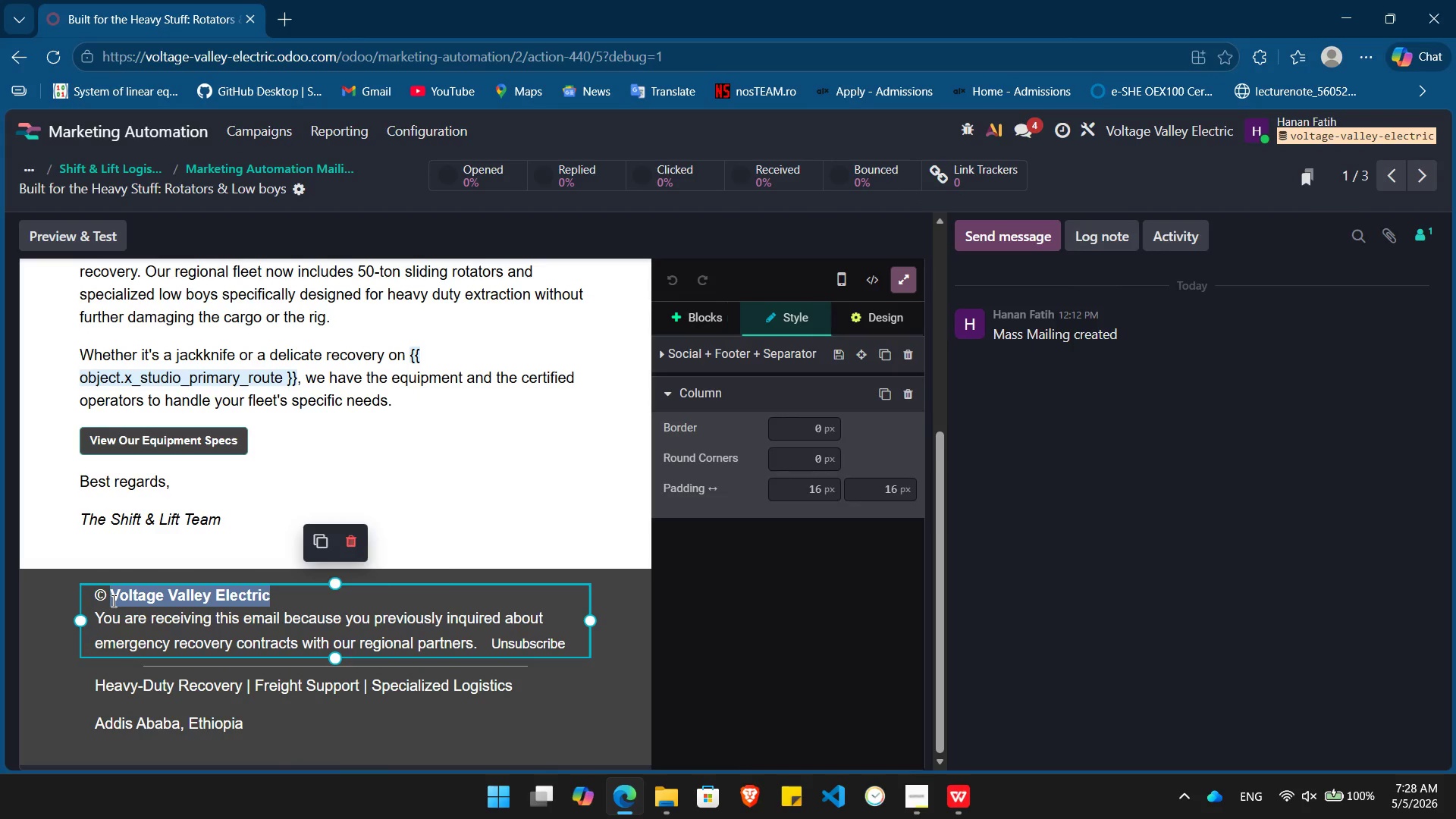 
key(Backspace)
type(Shift ^)
key(Backspace)
type(& Lift )
 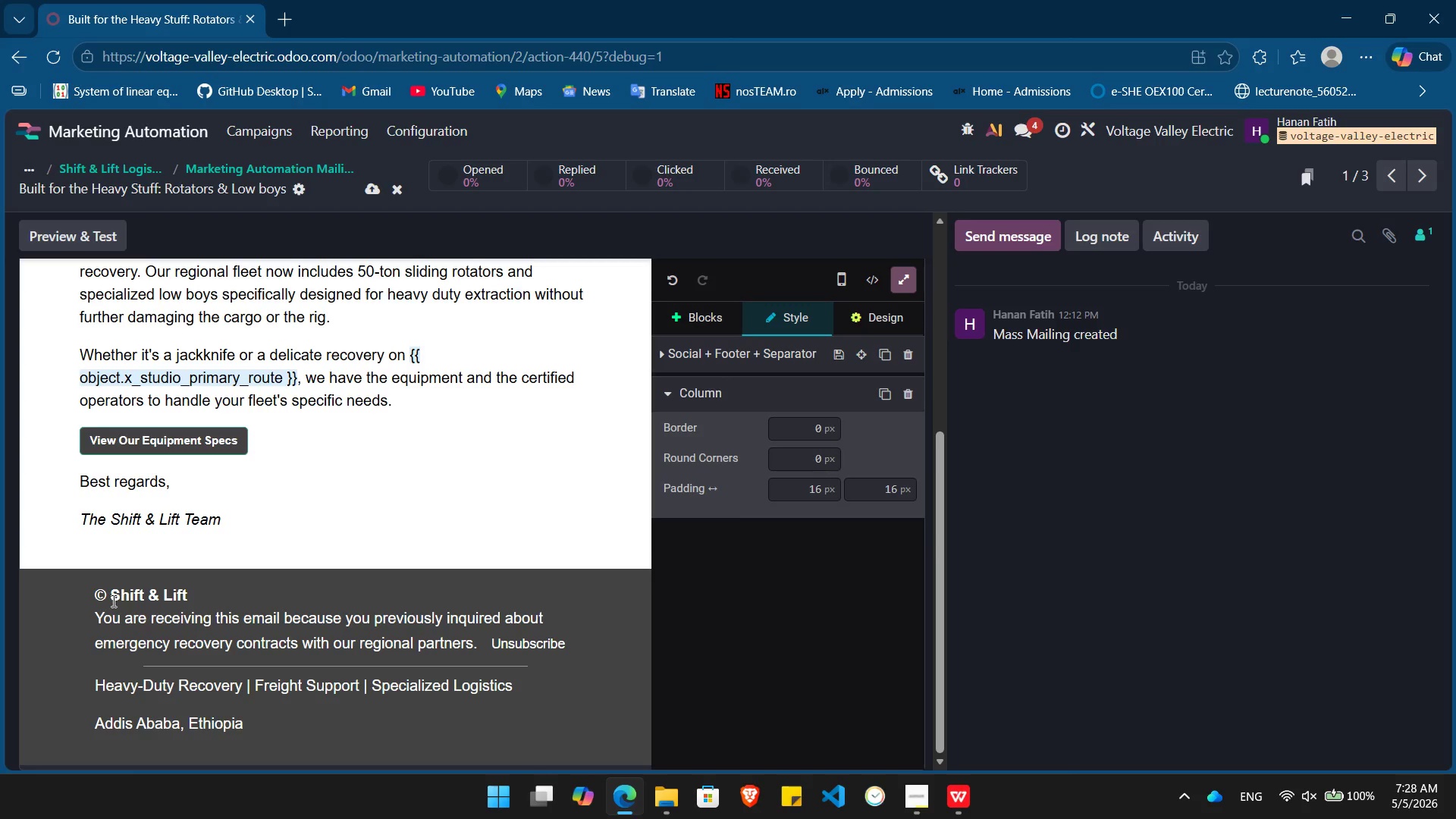 
wait(7.98)
 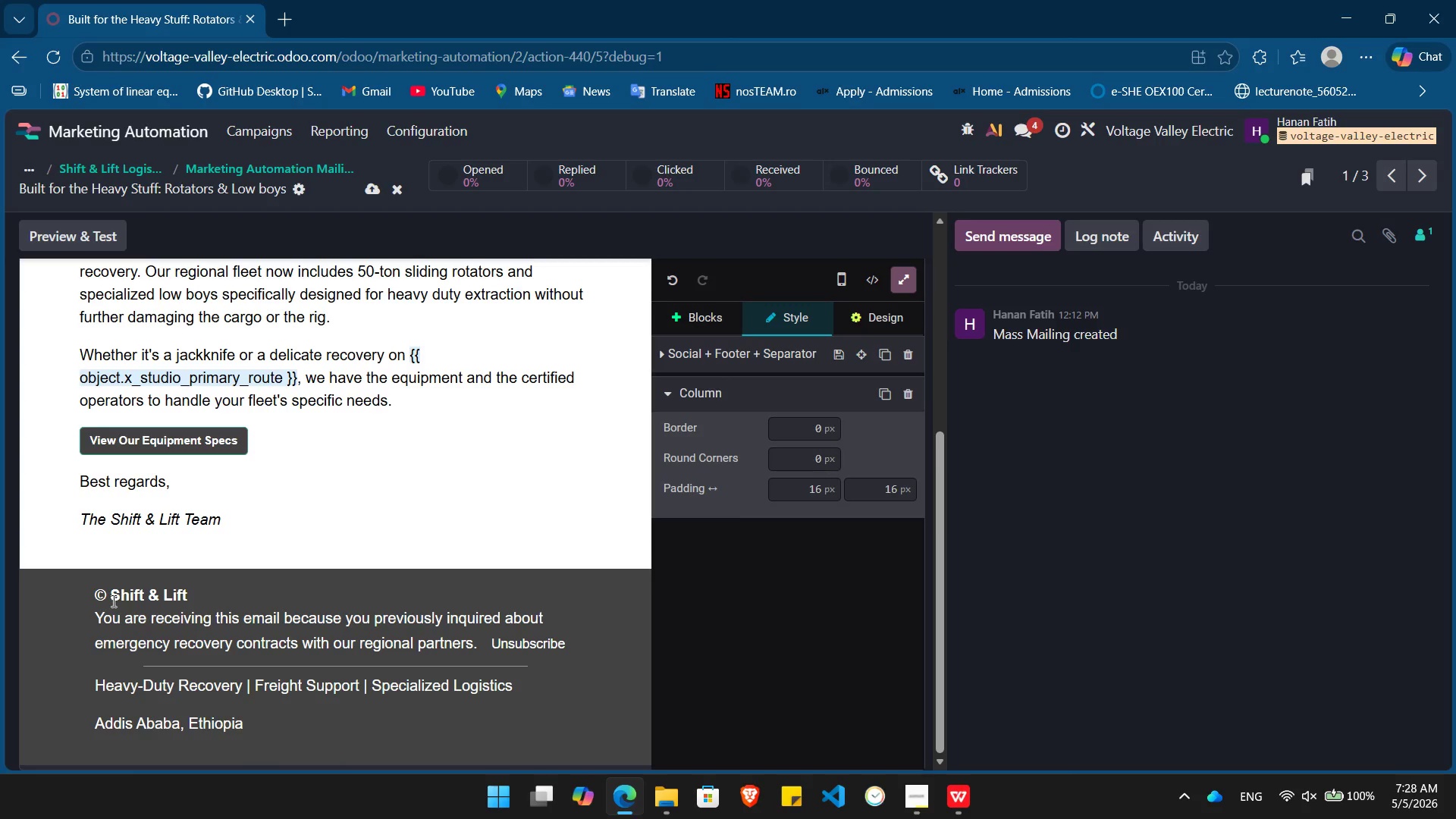 
type(Logistics Marketing)
 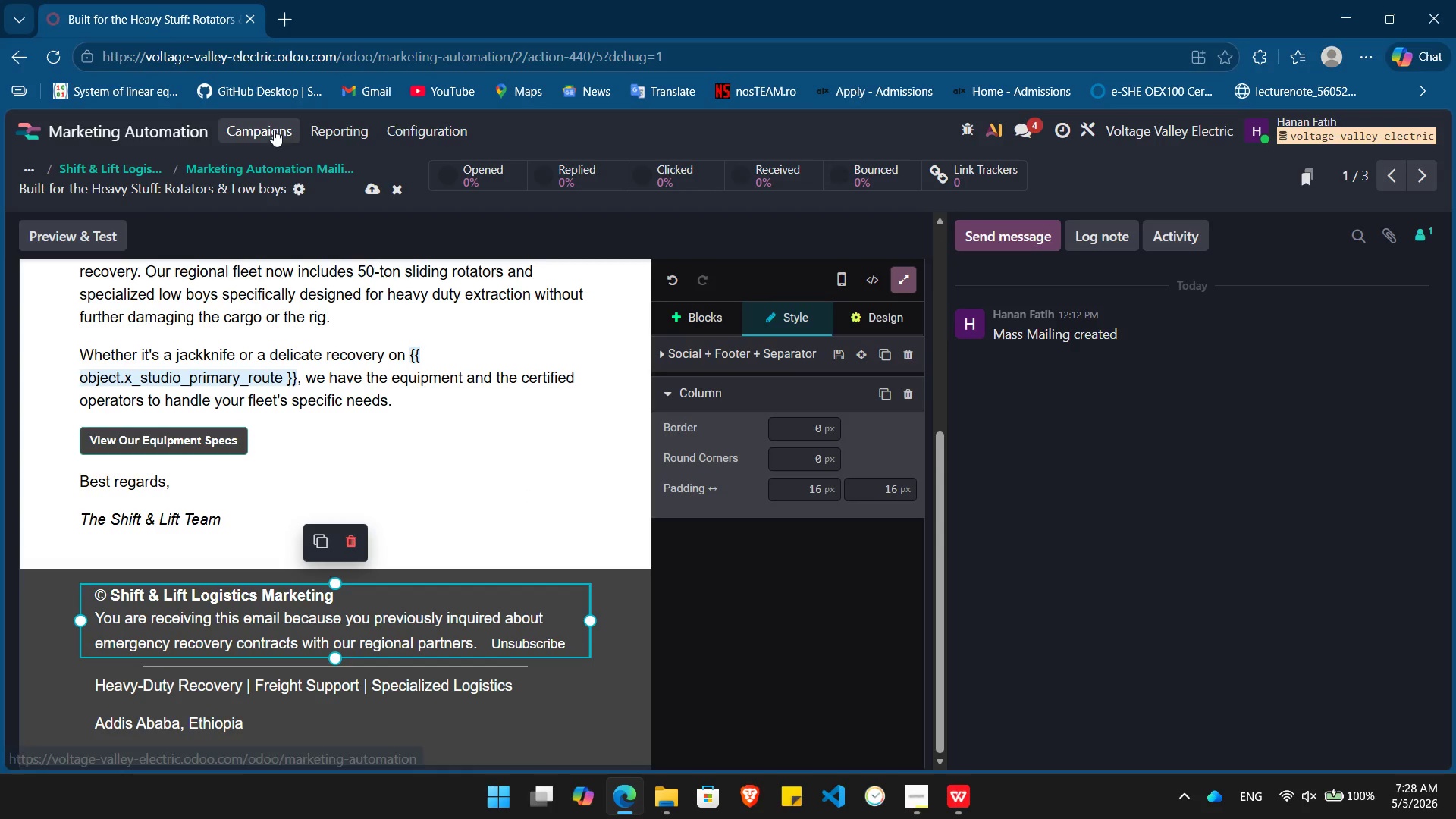 
left_click([107, 165])
 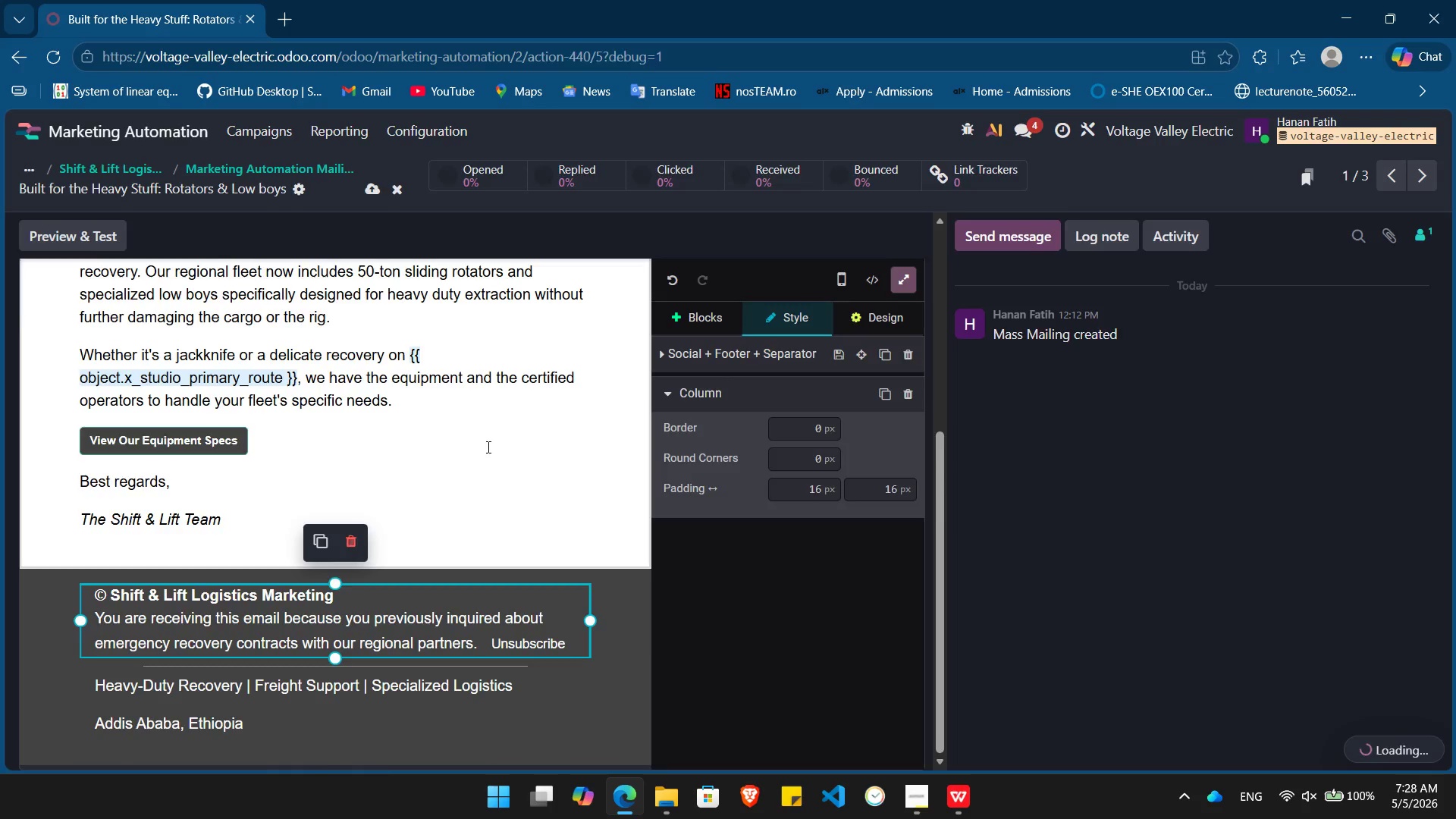 
key(Alt+Tab)